 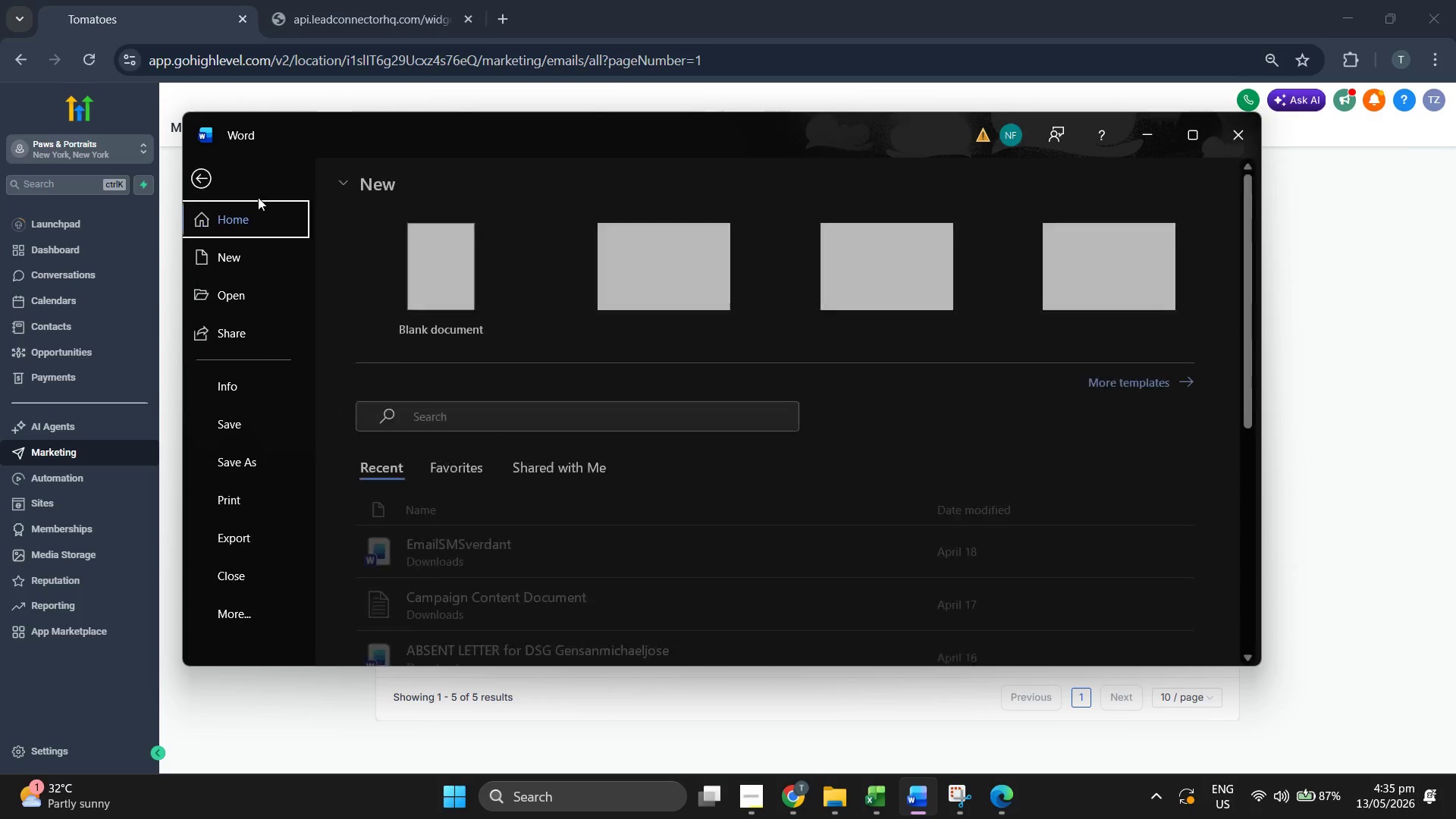 
mouse_move([436, 280])
 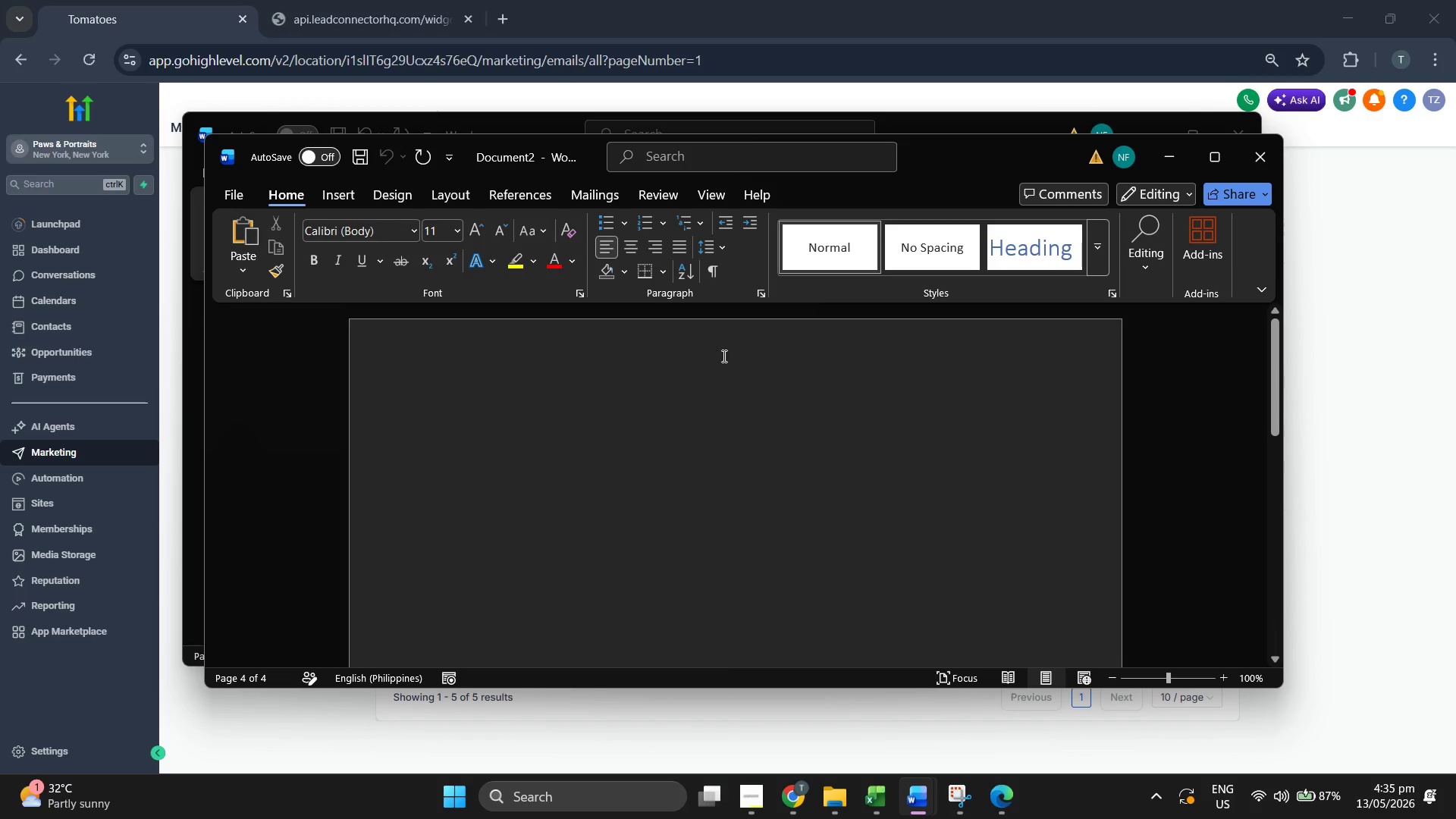 
type(Triggl)
key(Backspace)
type(er Links & Setting)
 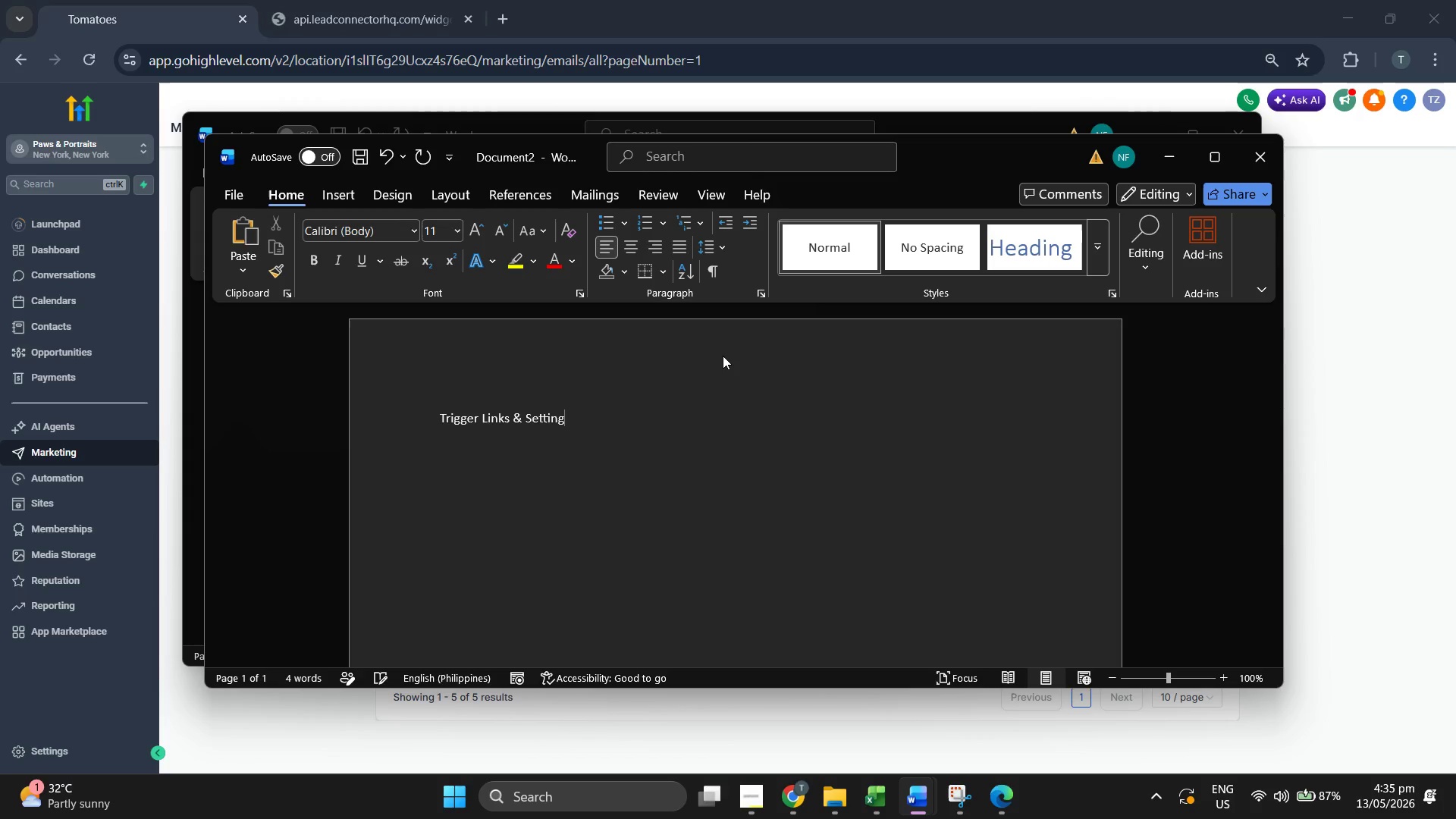 
key(Shift+ShiftRight)
 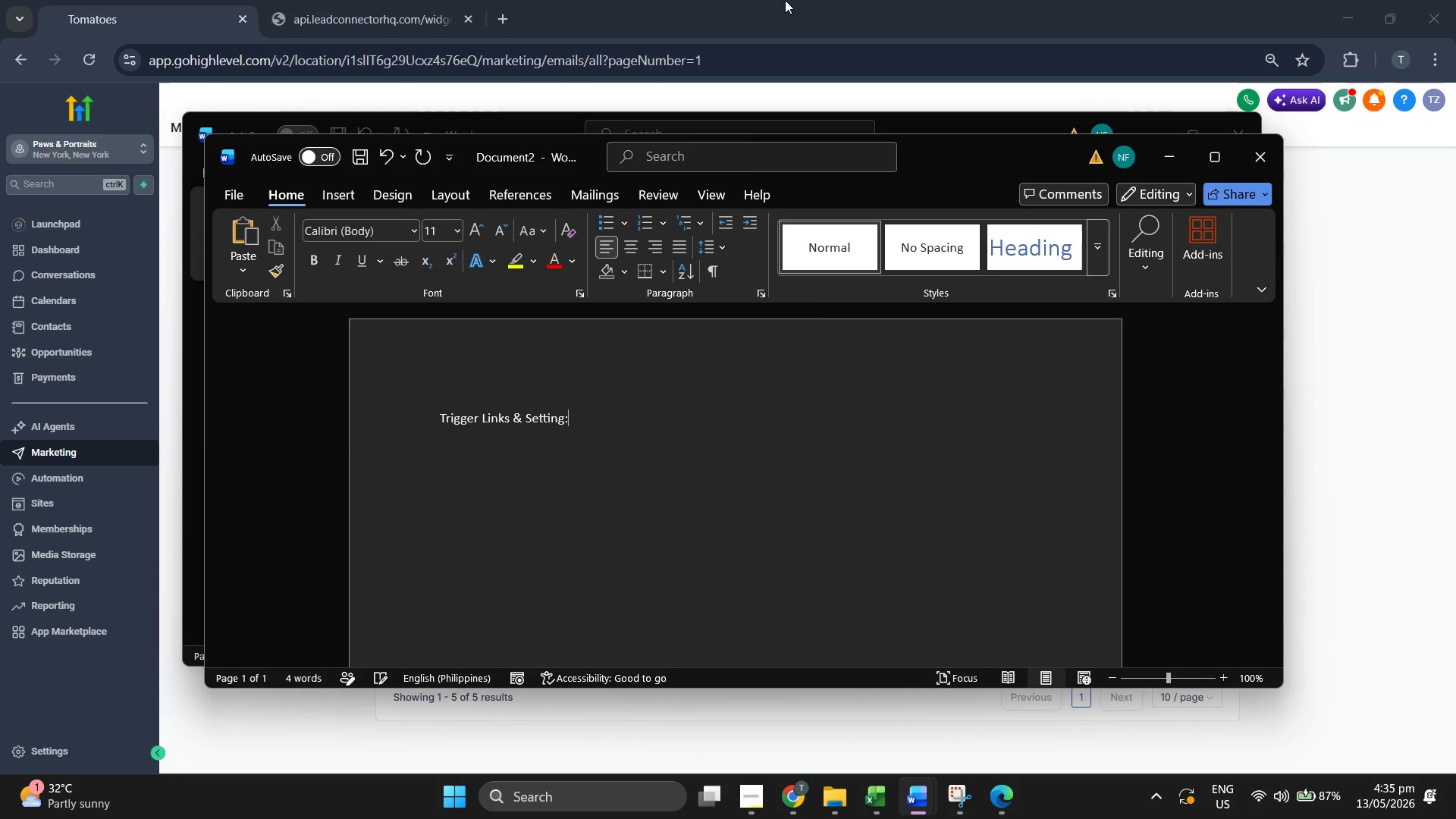 
key(Shift+Semicolon)
 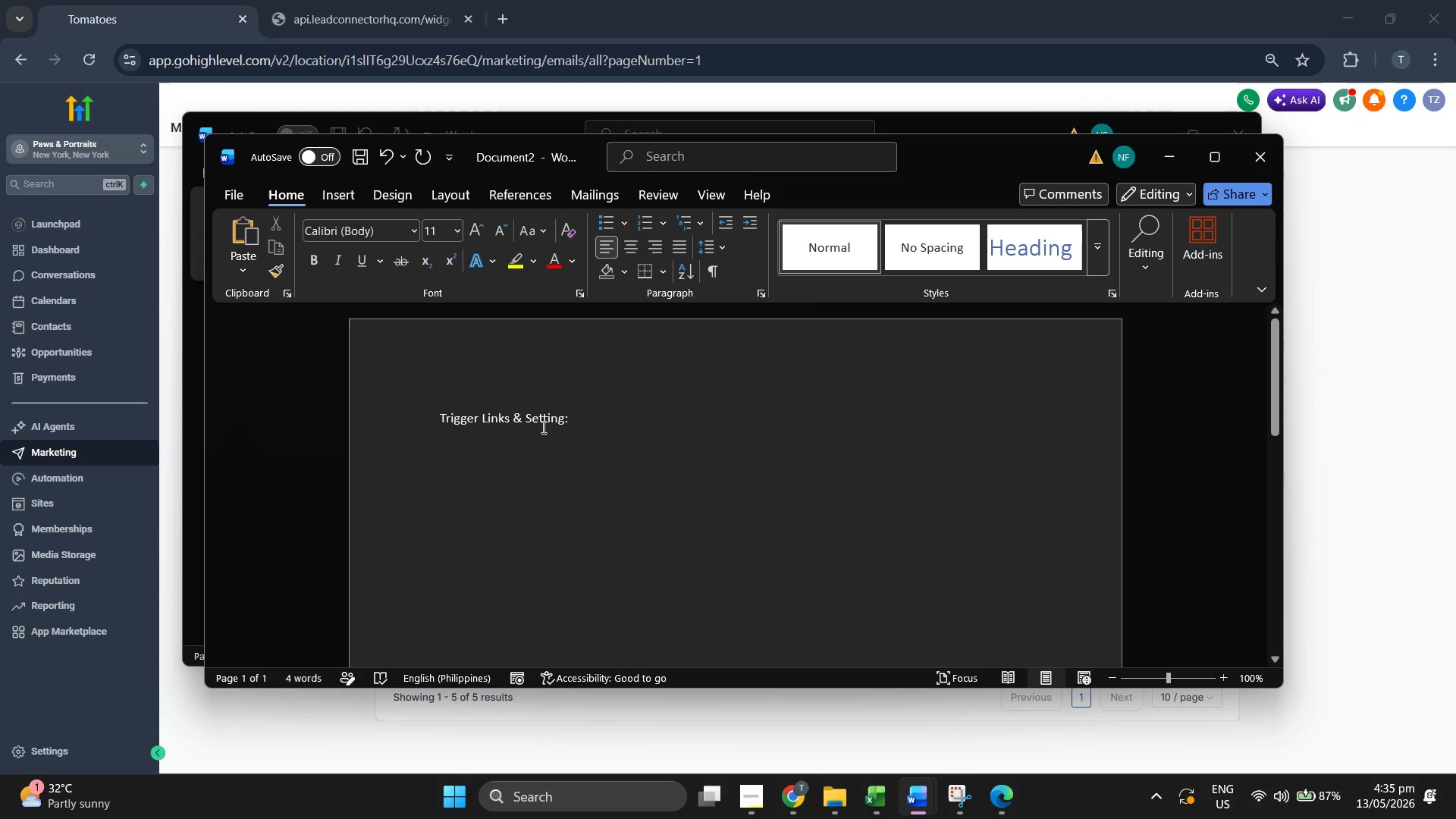 
triple_click([542, 430])
 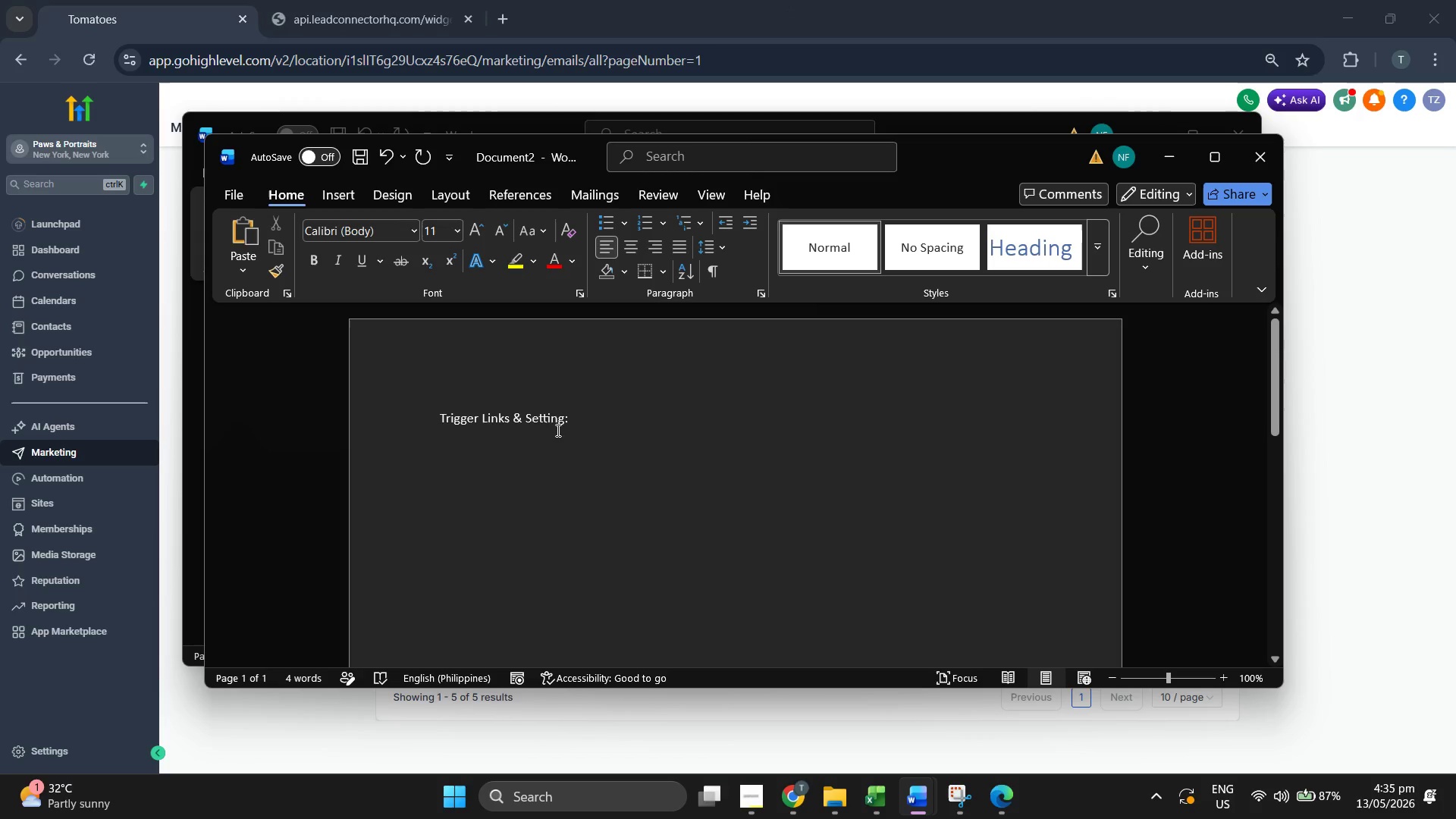 
double_click([555, 432])
 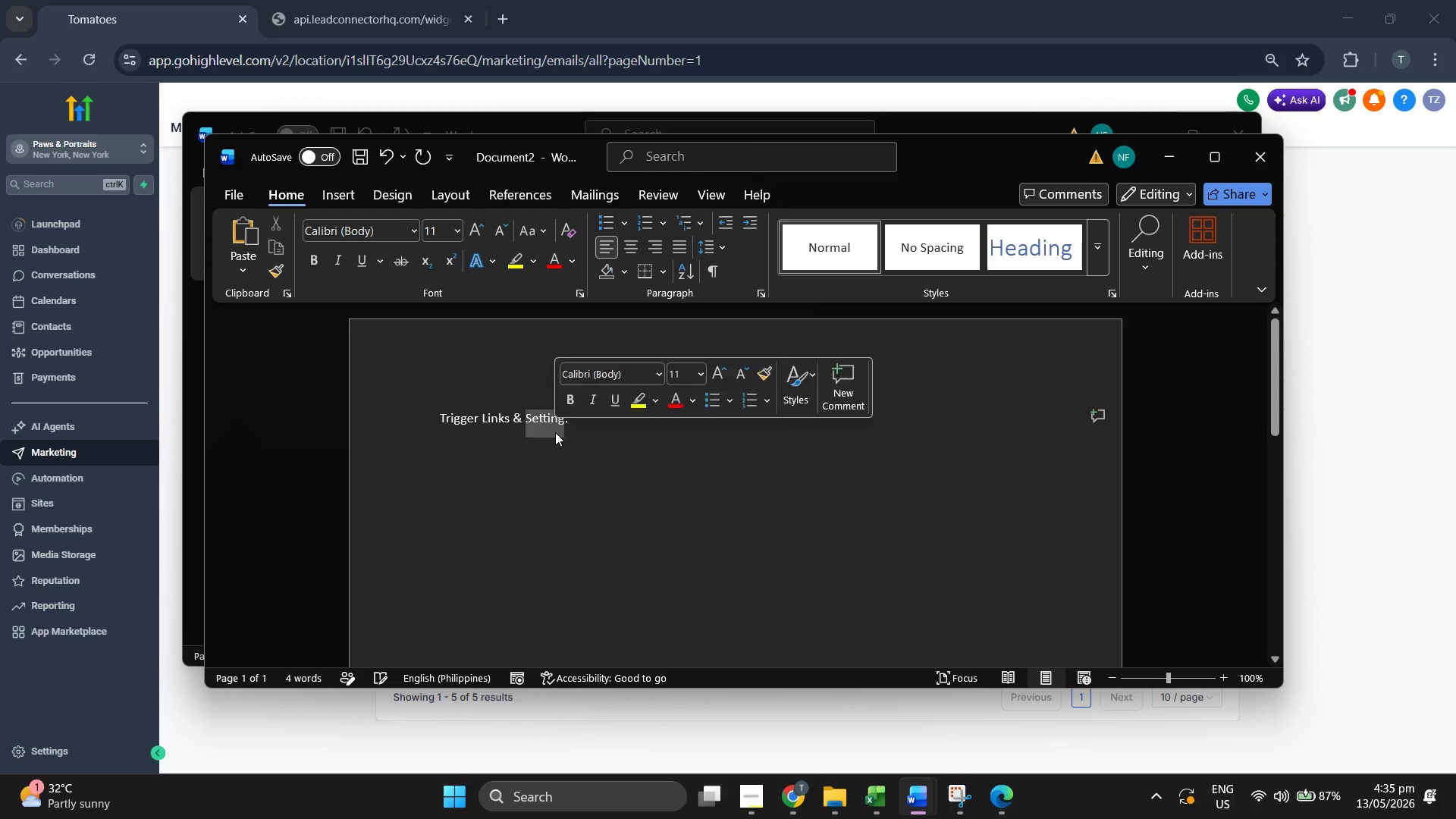 
triple_click([555, 432])
 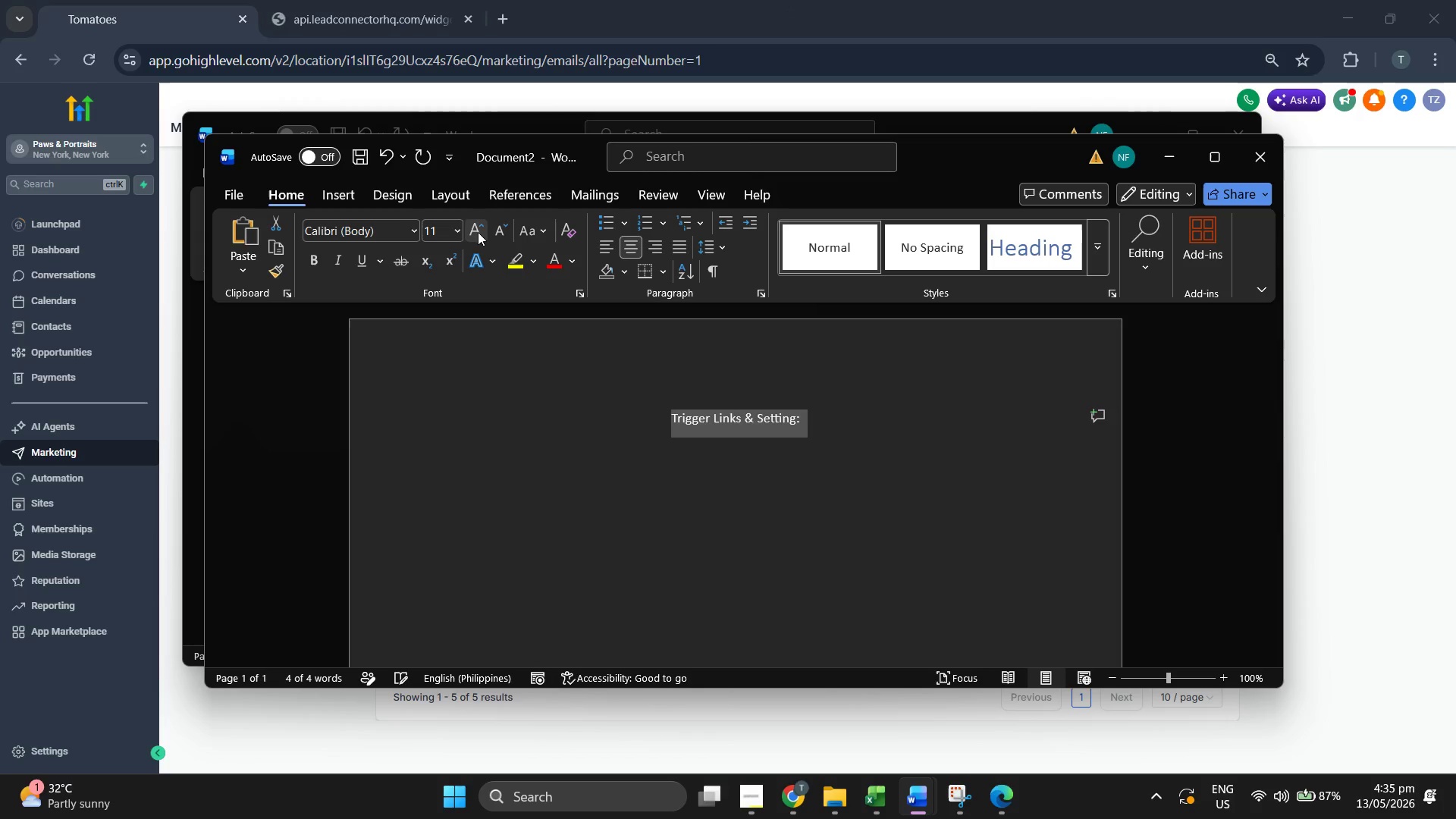 
left_click([456, 232])
 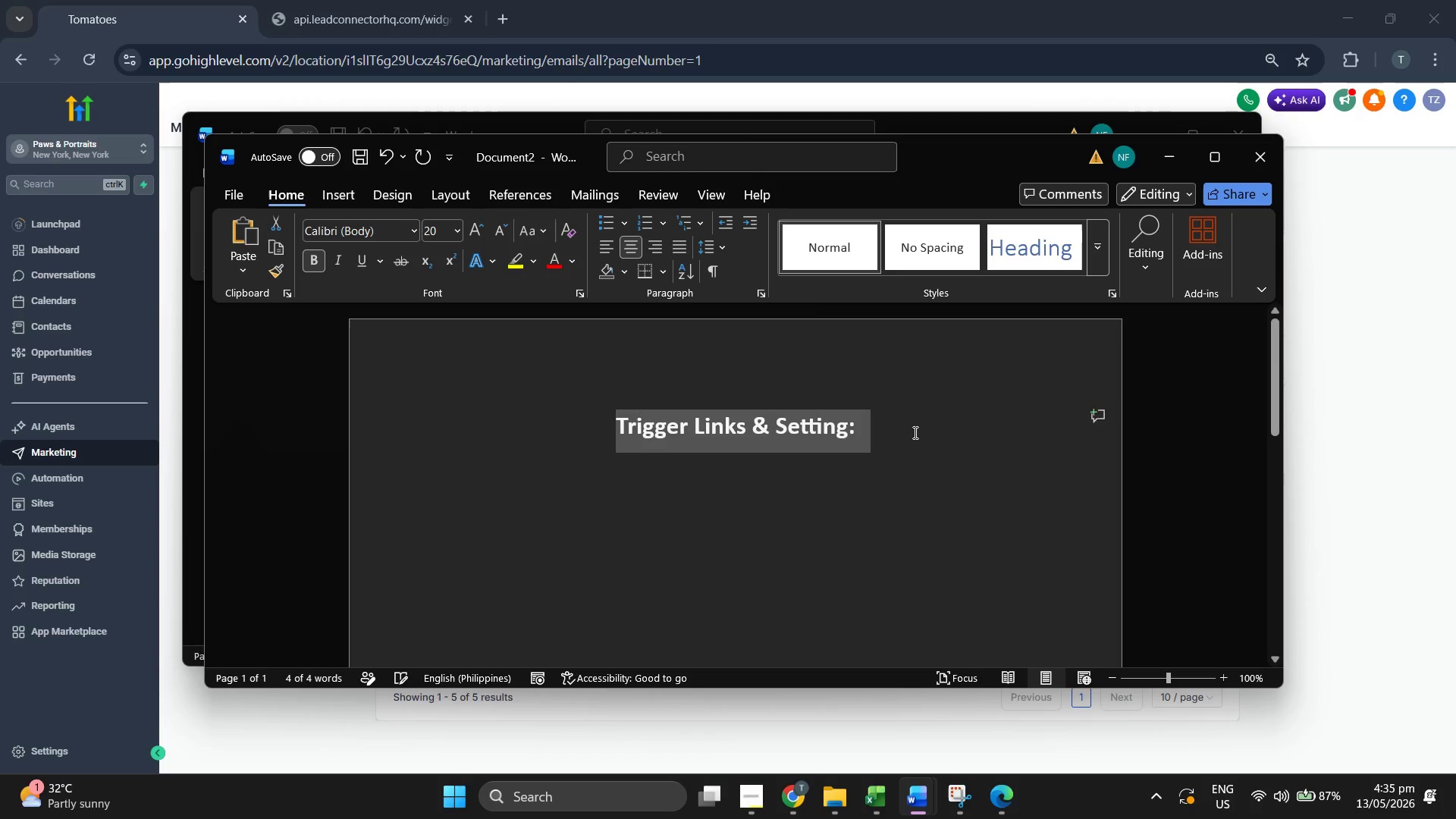 
key(Enter)
 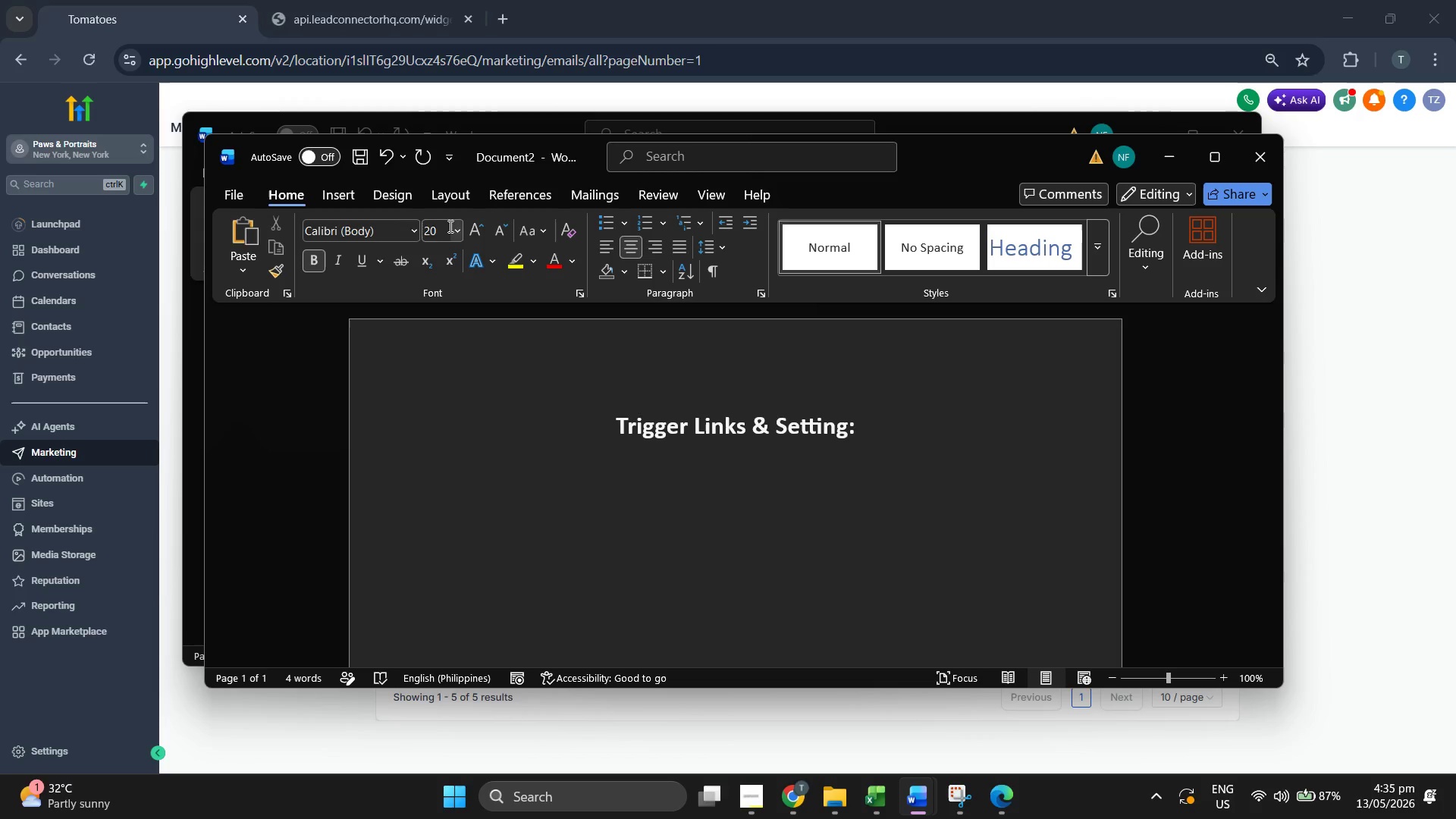 
left_click([455, 231])
 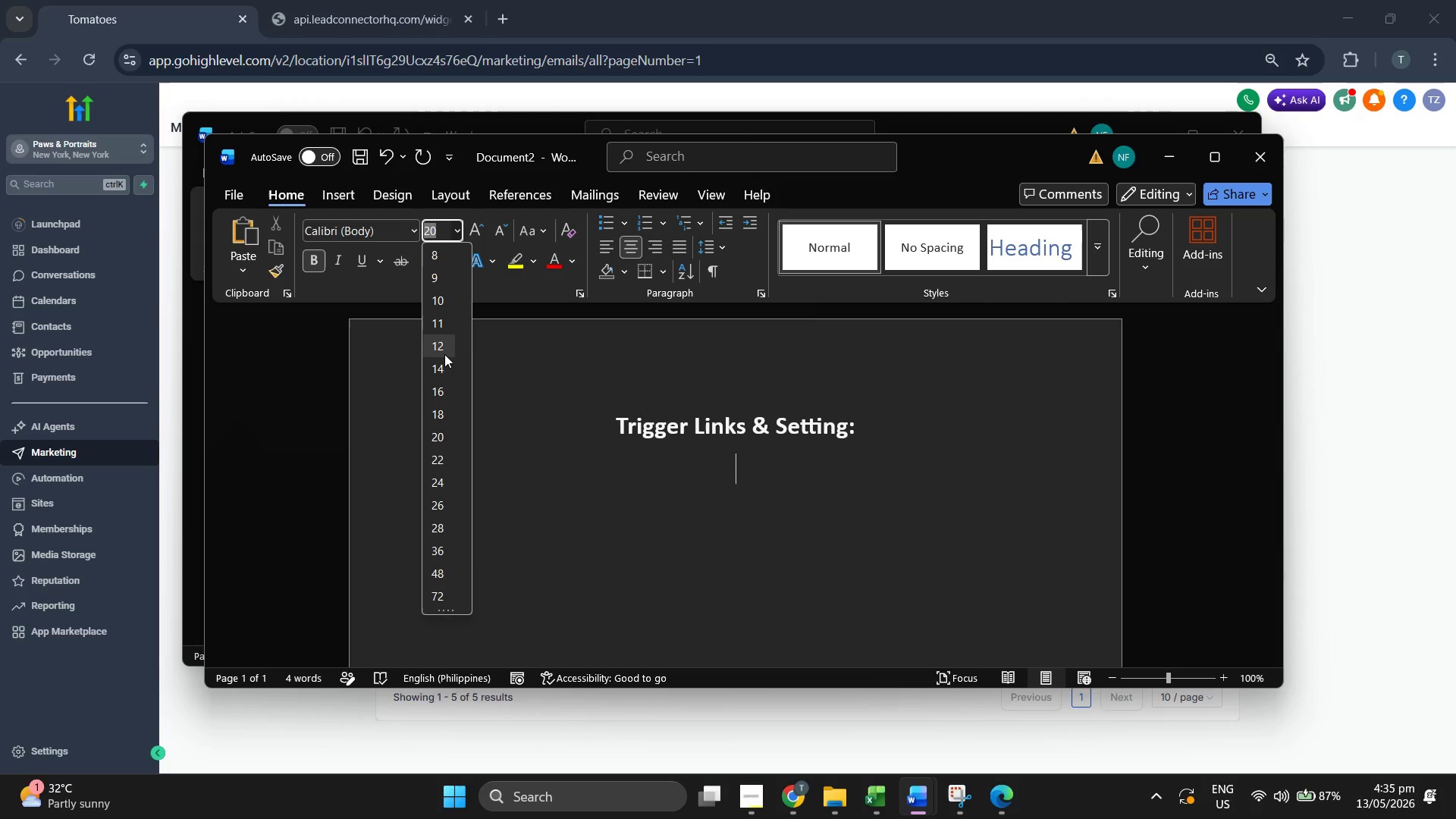 
left_click([442, 348])
 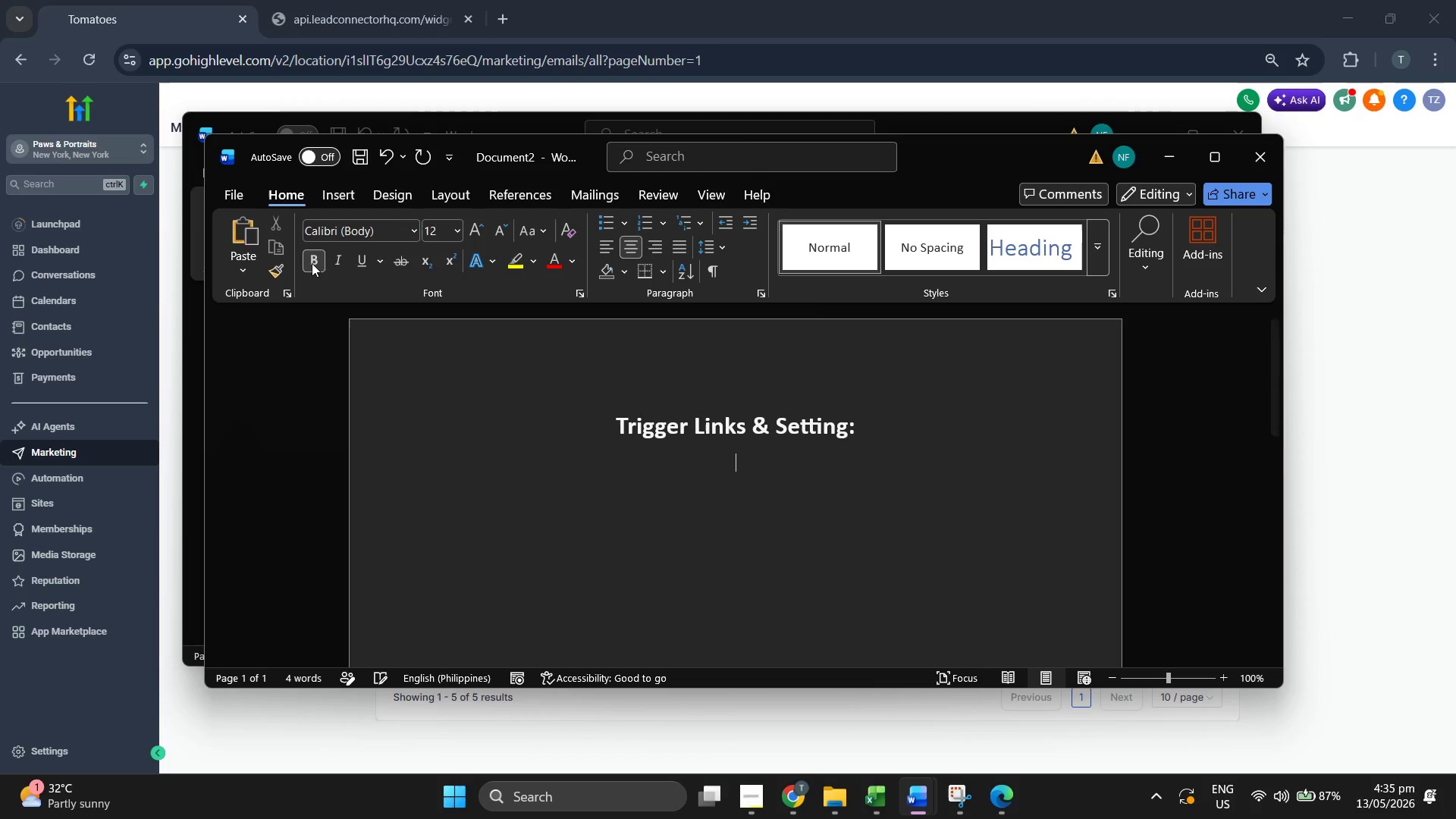 
left_click([312, 263])
 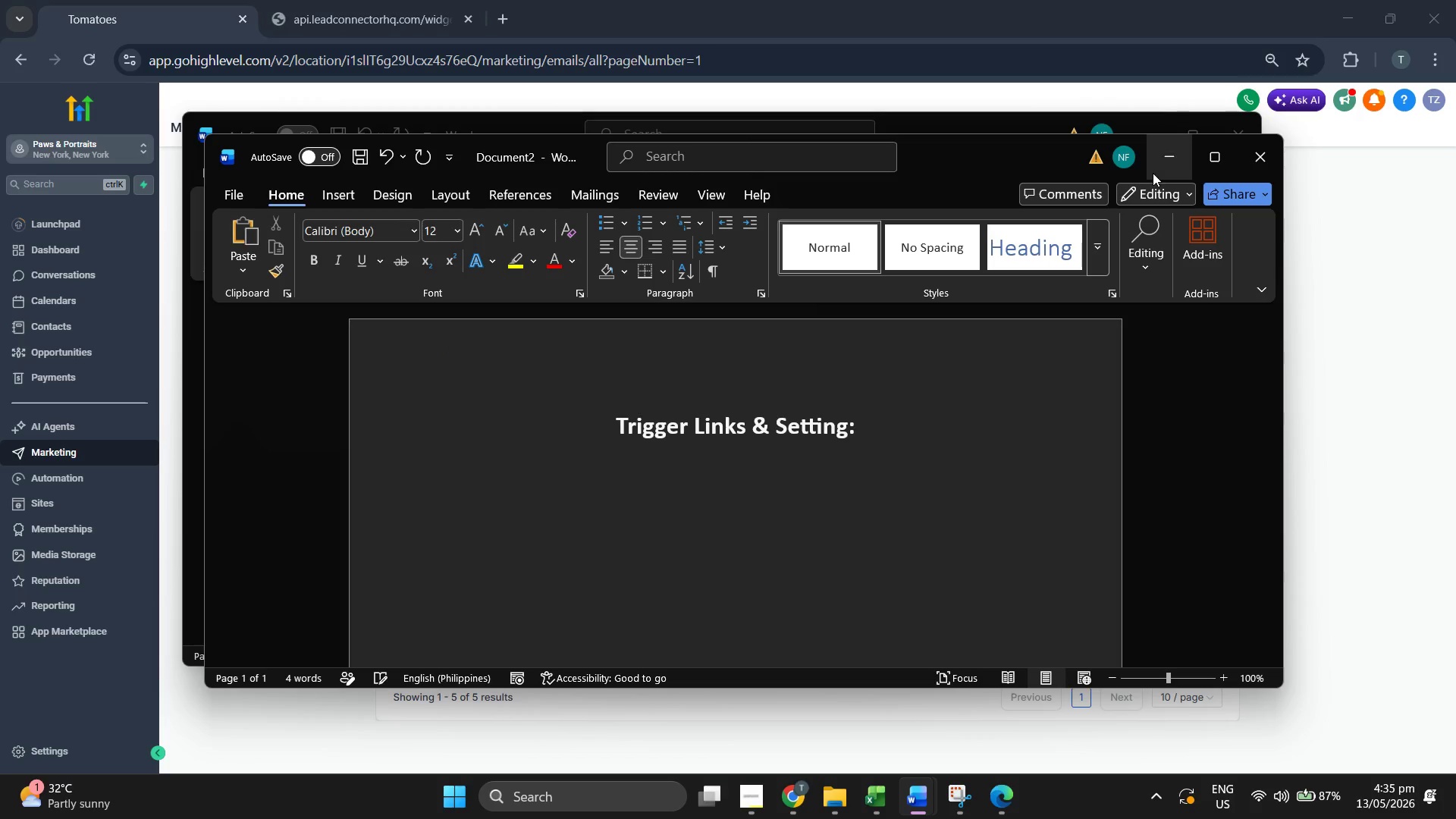 
left_click([1165, 173])
 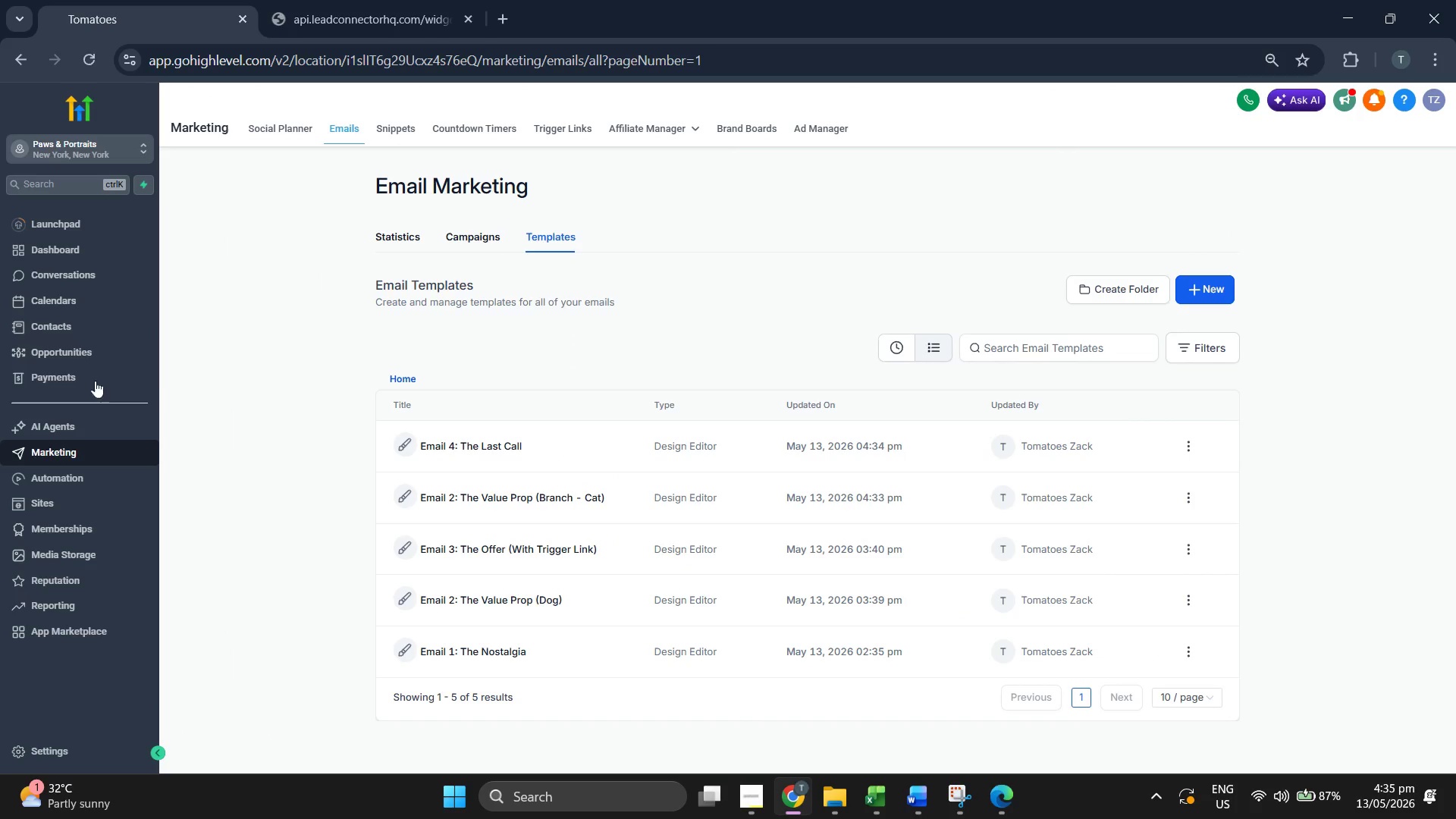 
left_click([554, 125])
 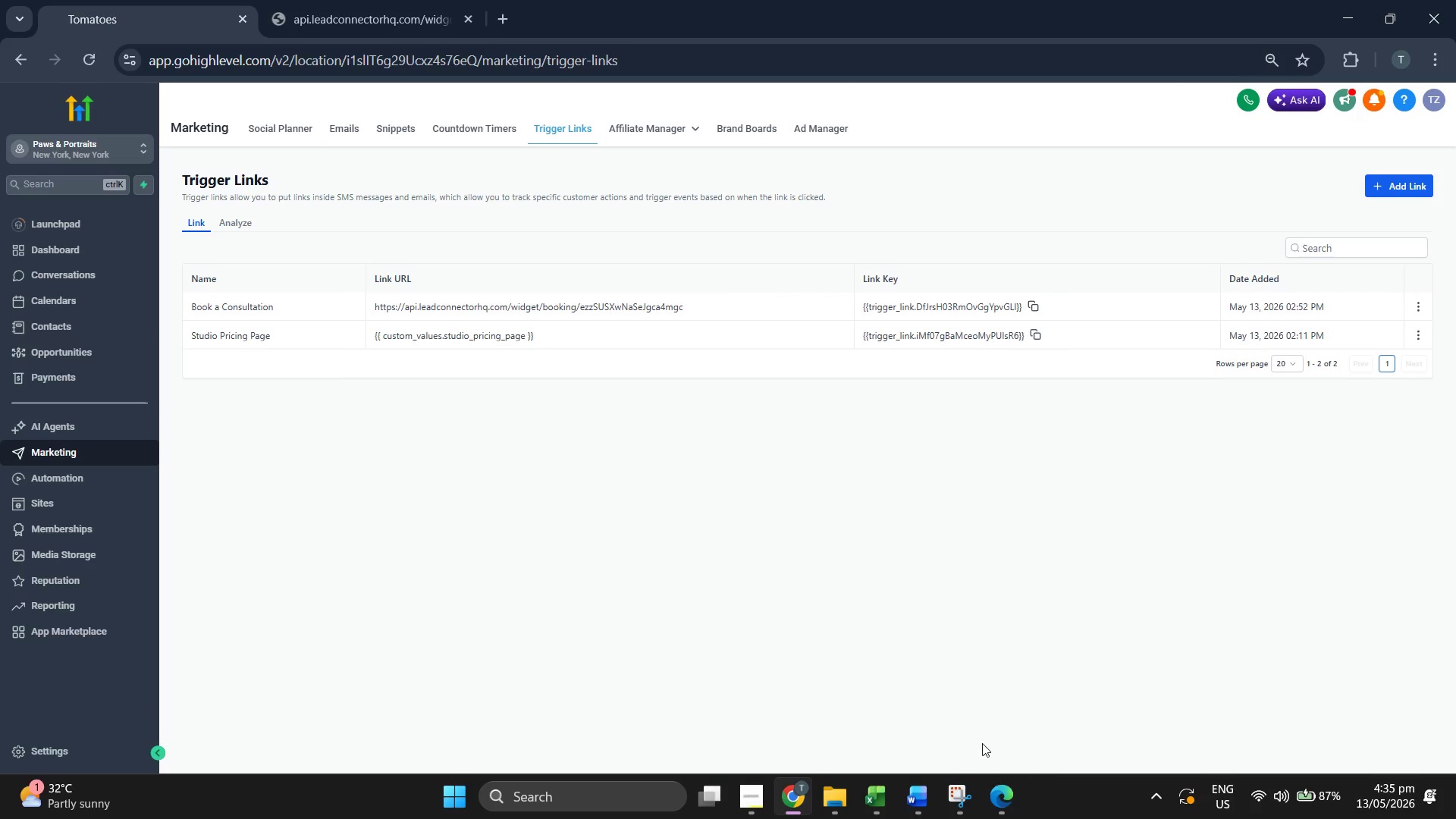 
left_click([947, 779])
 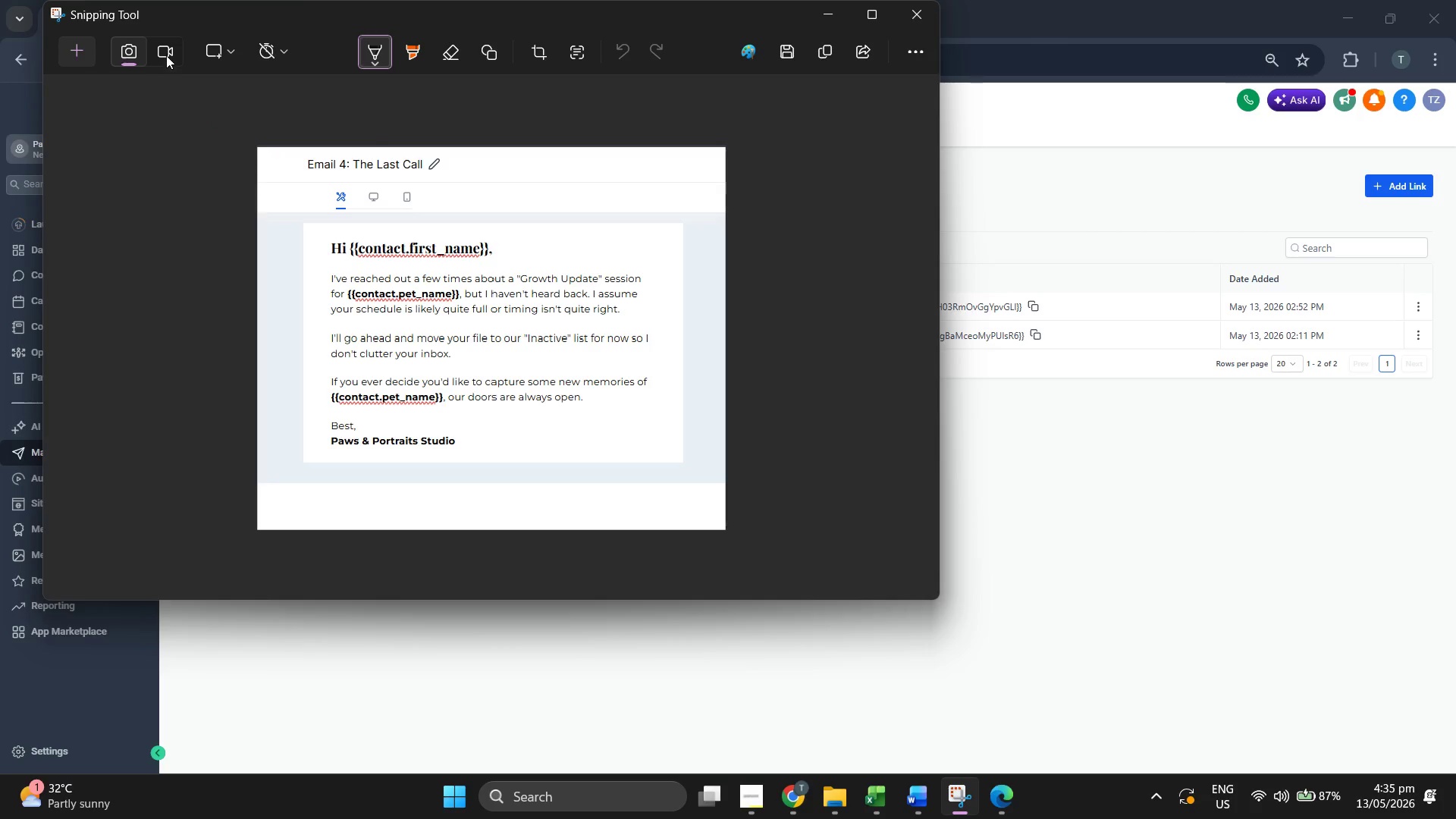 
left_click([93, 47])
 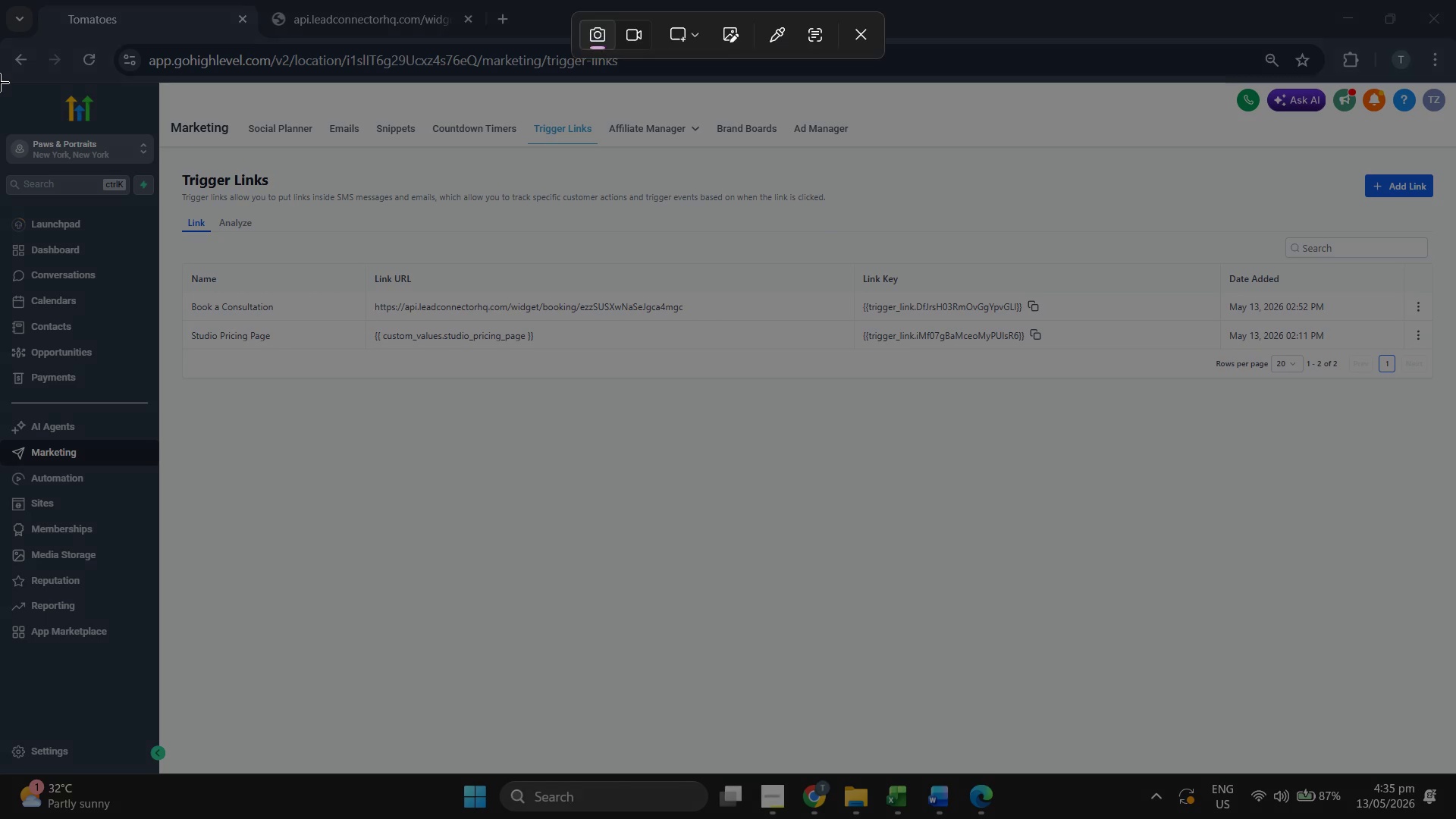 
left_click_drag(start_coordinate=[0, 81], to_coordinate=[1455, 651])
 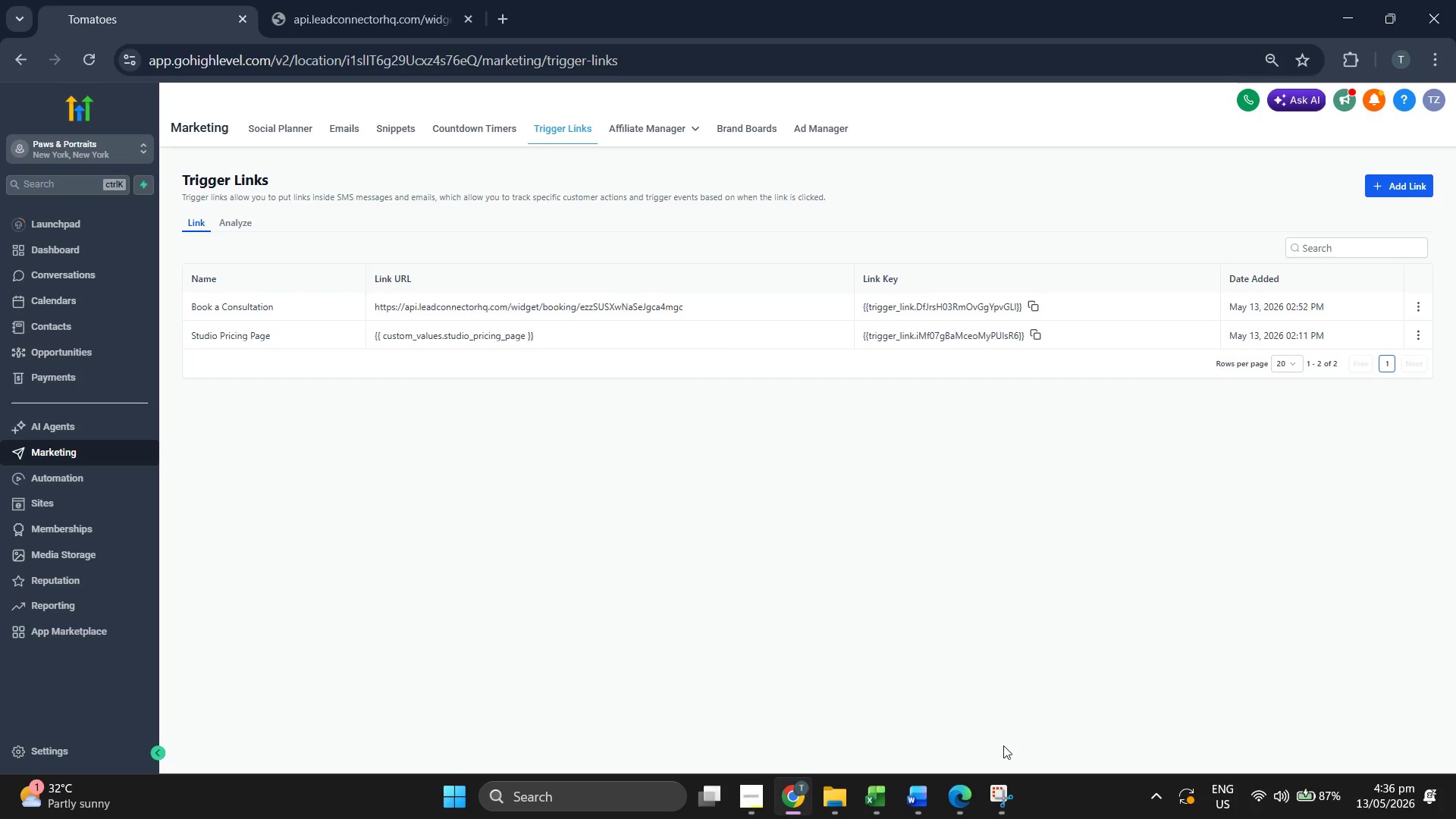 
left_click([977, 717])
 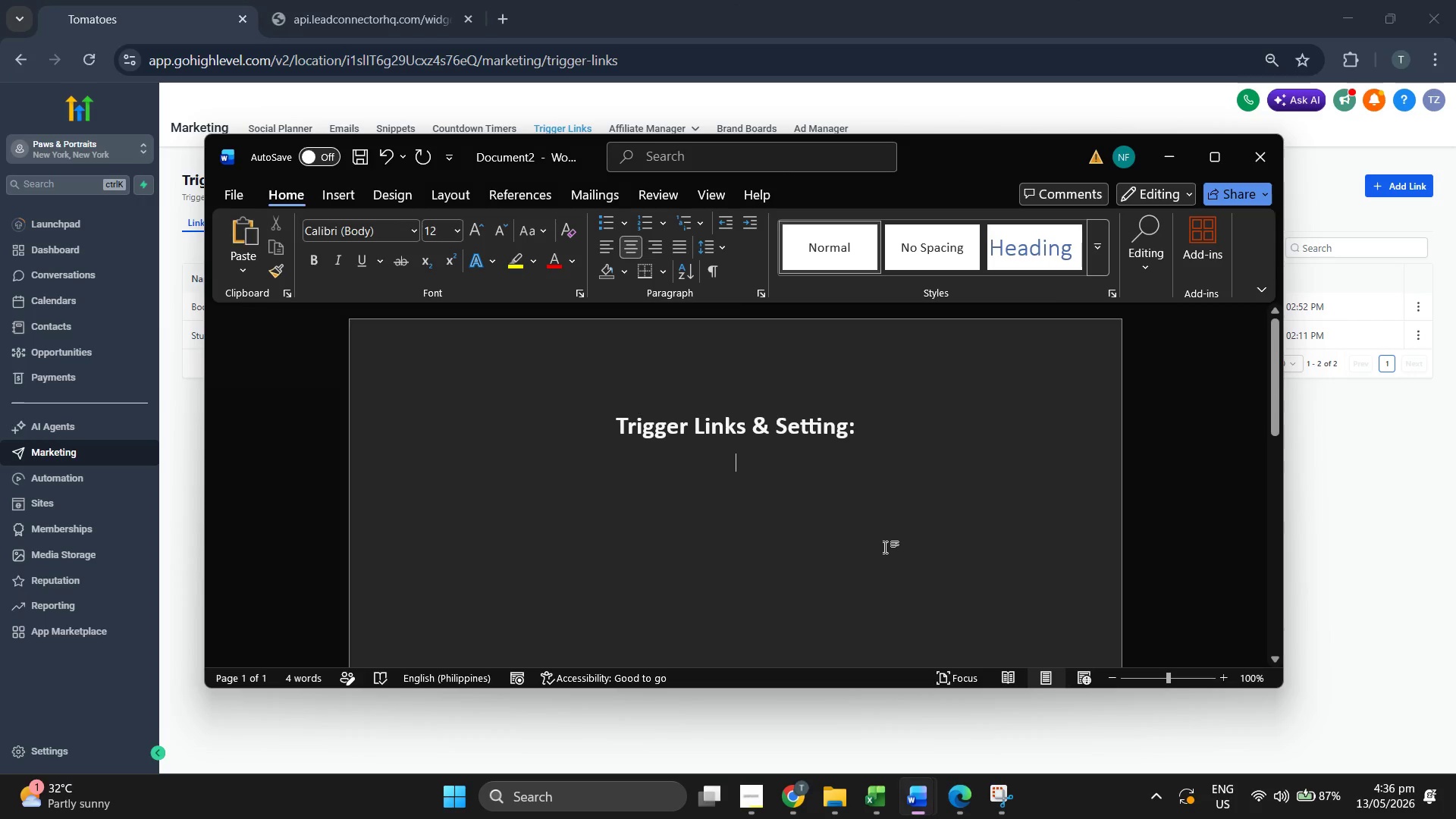 
key(Control+V)
 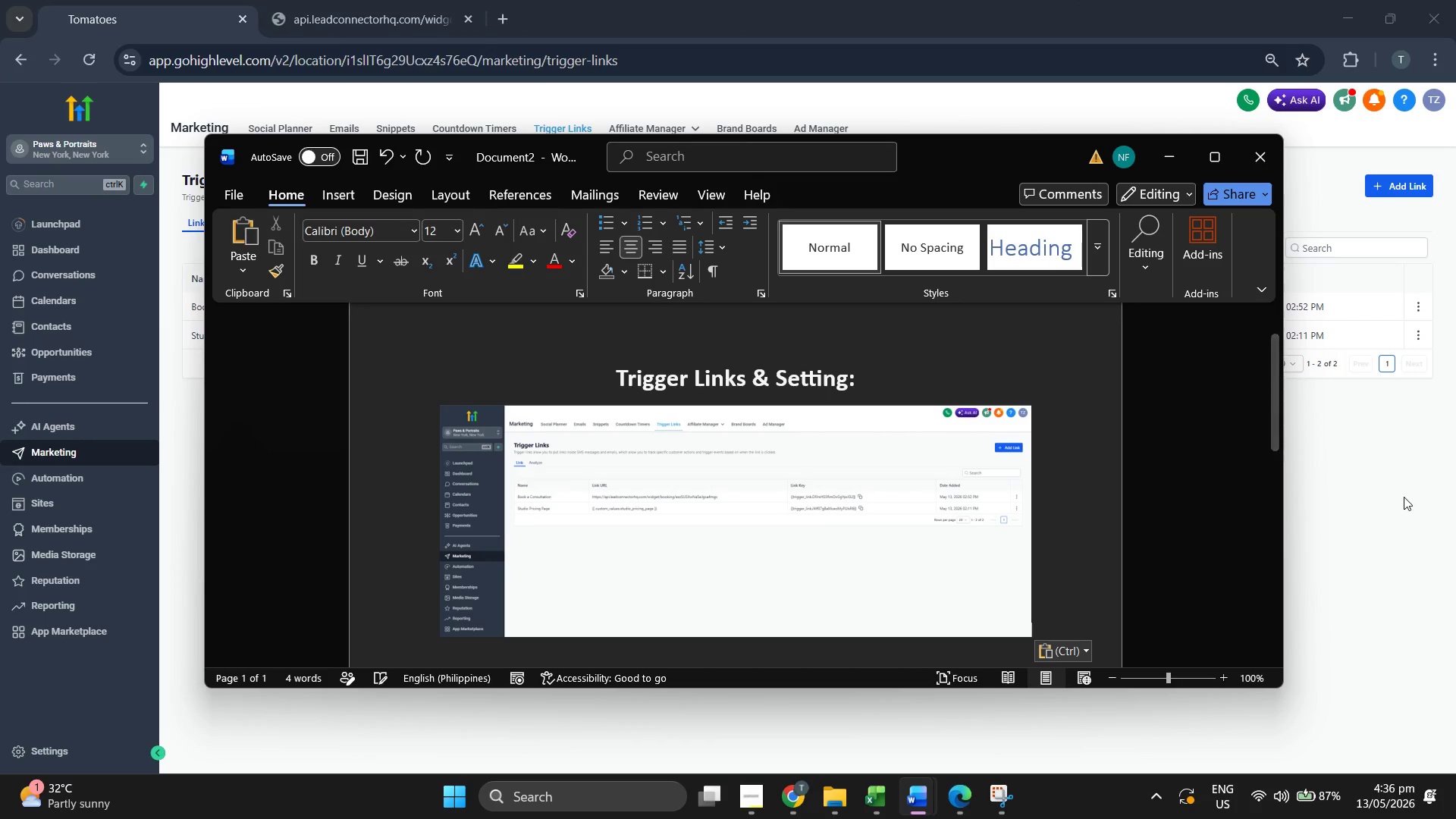 
left_click([1433, 497])
 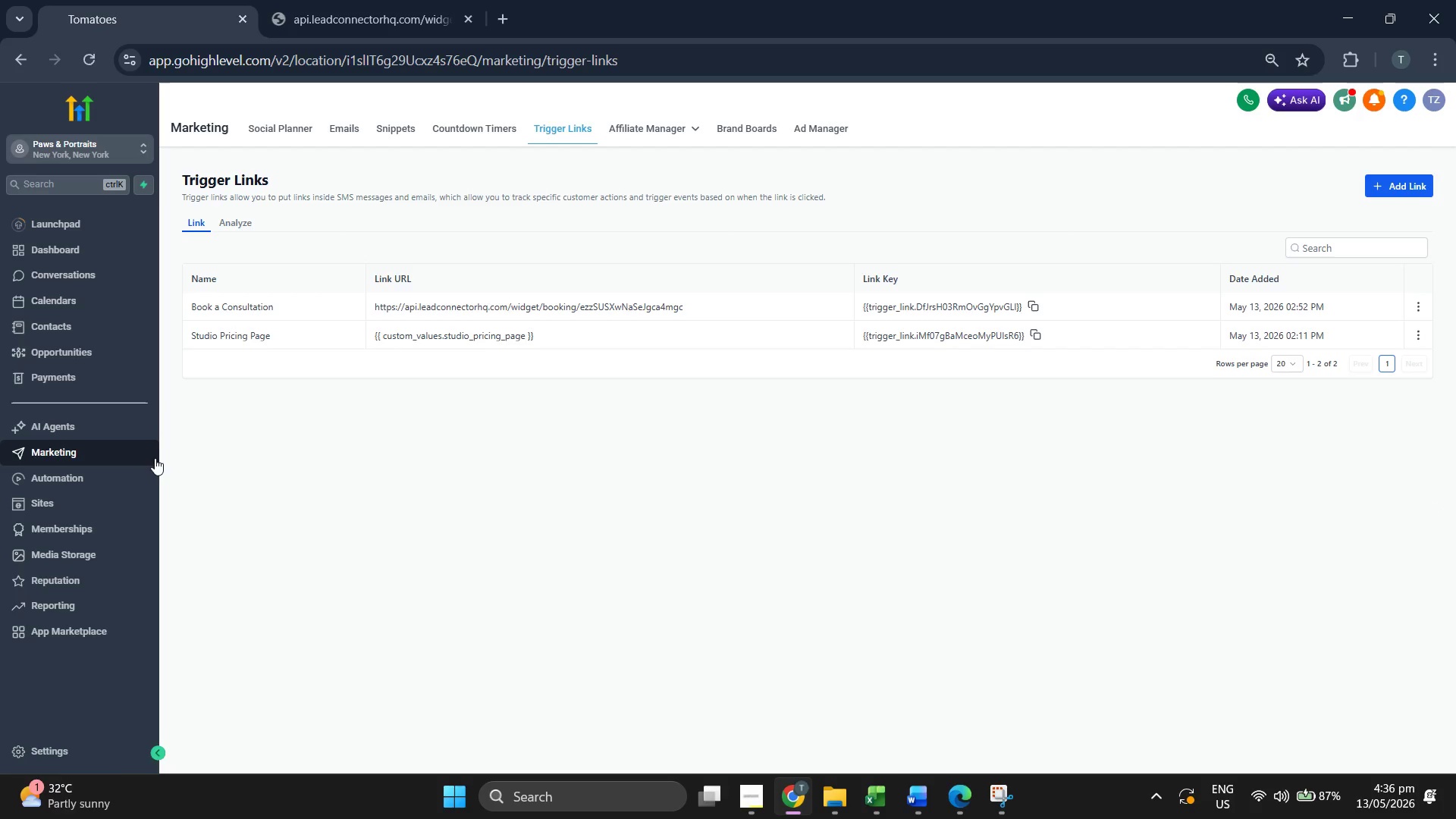 
left_click([104, 469])
 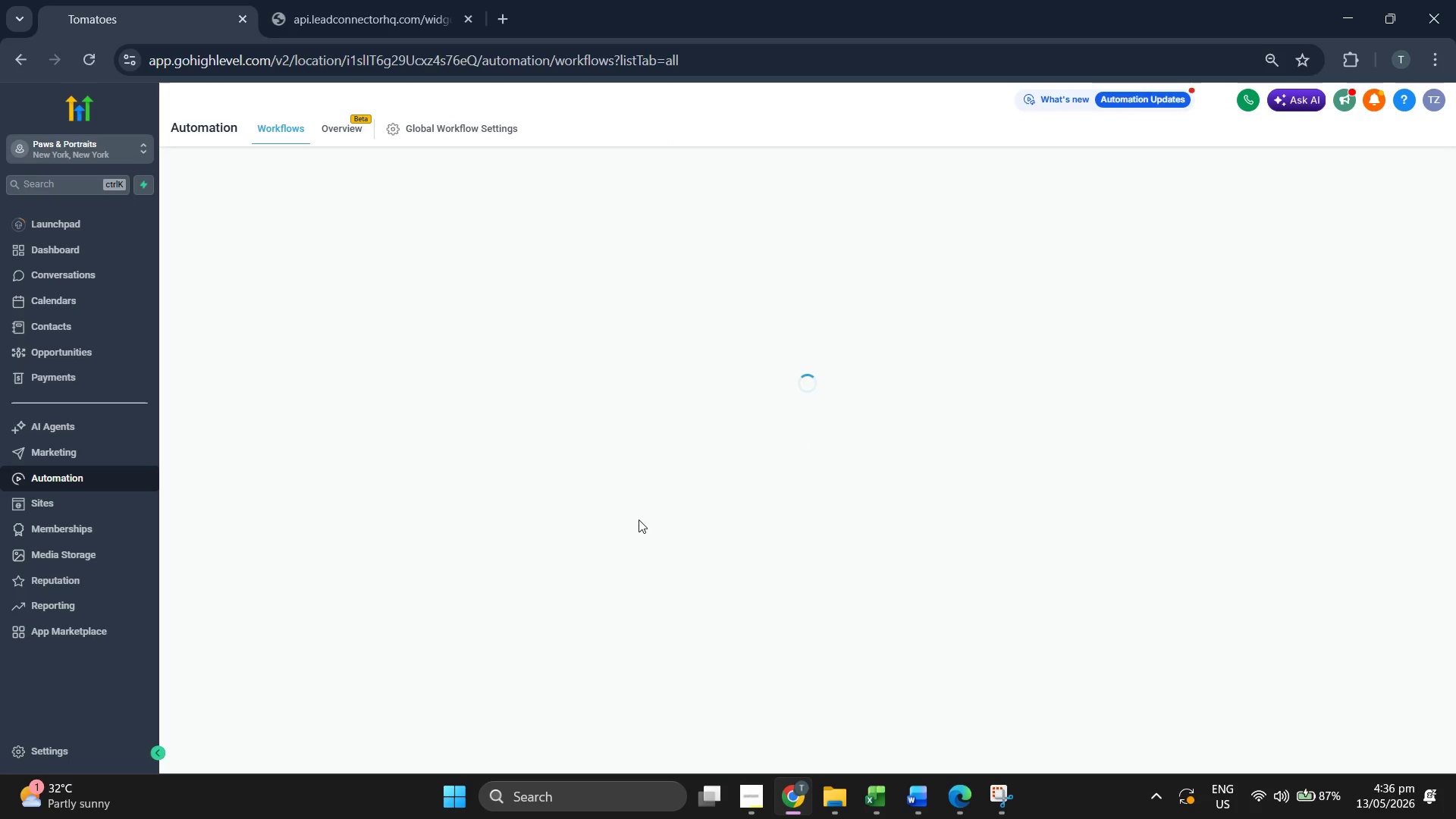 
wait(7.88)
 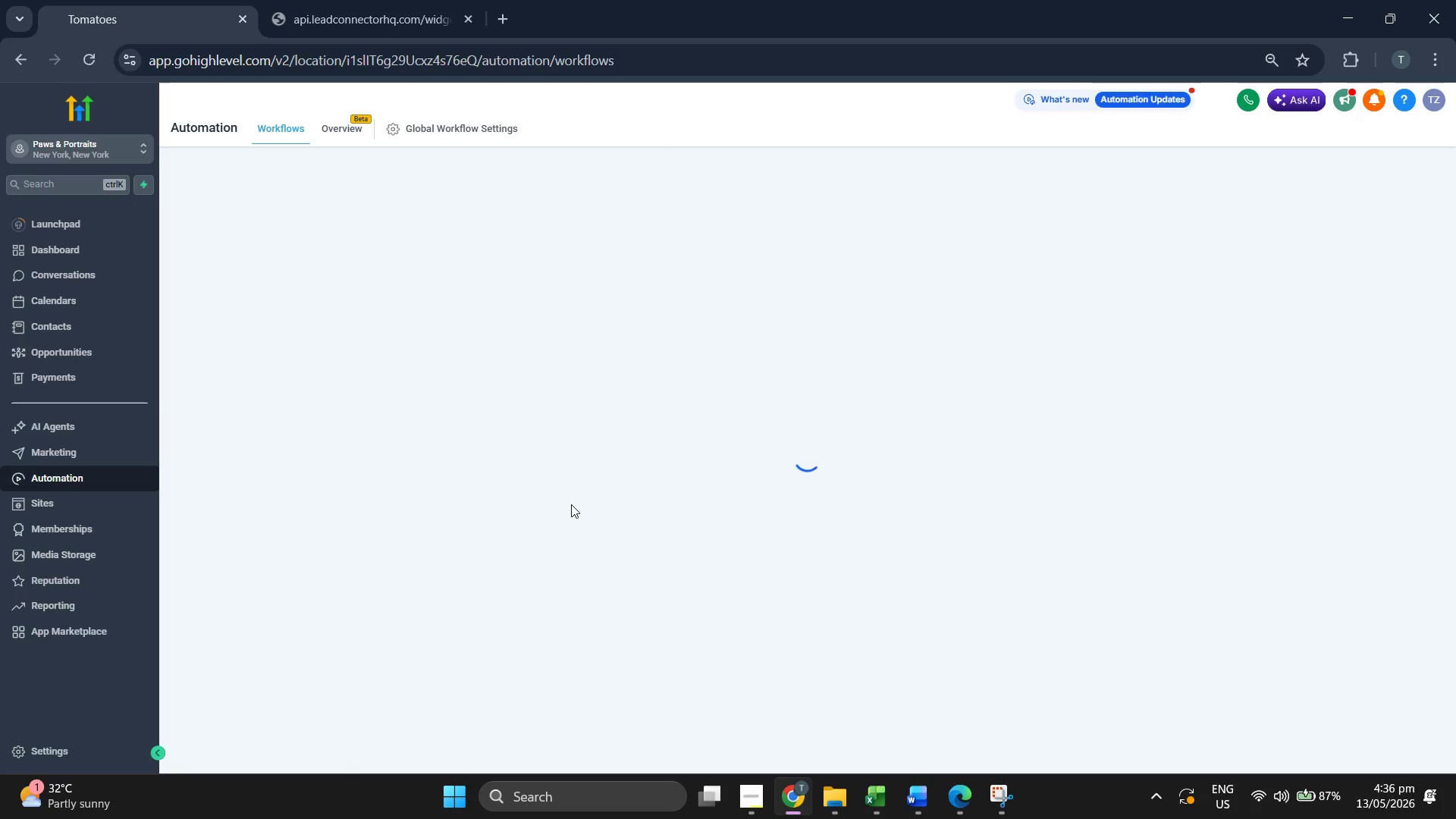 
left_click([443, 347])
 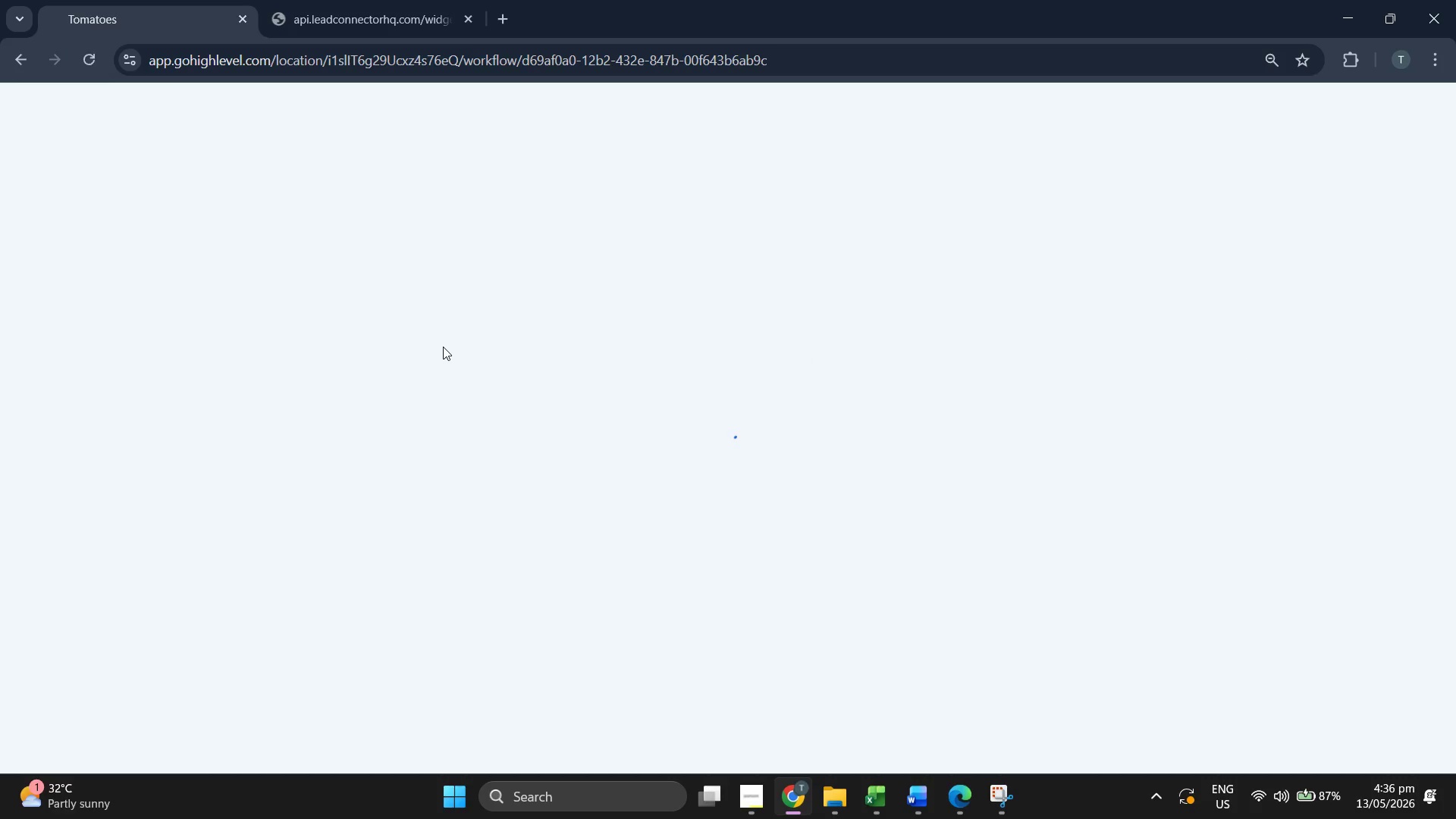 
wait(10.23)
 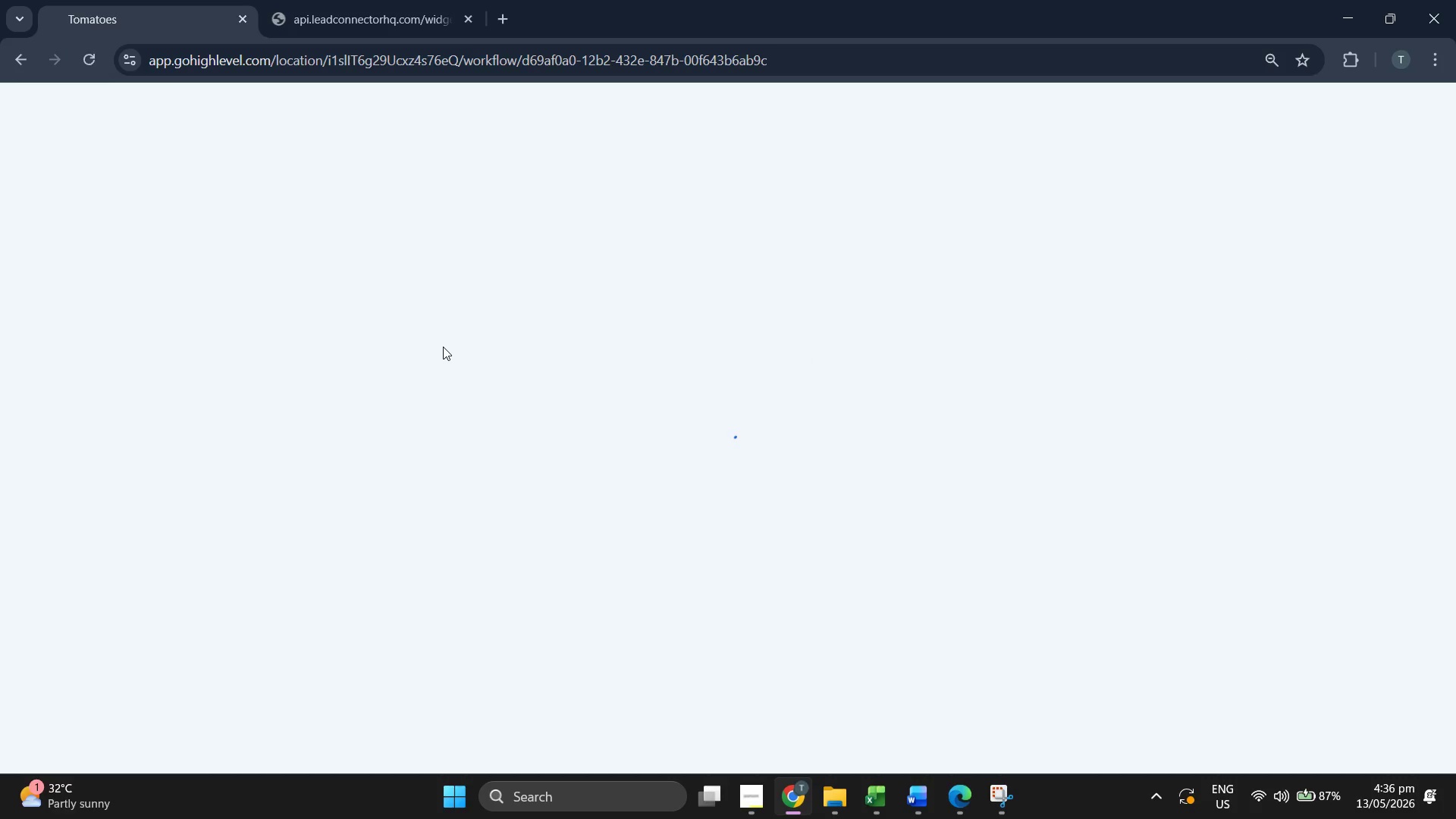 
left_click([646, 130])
 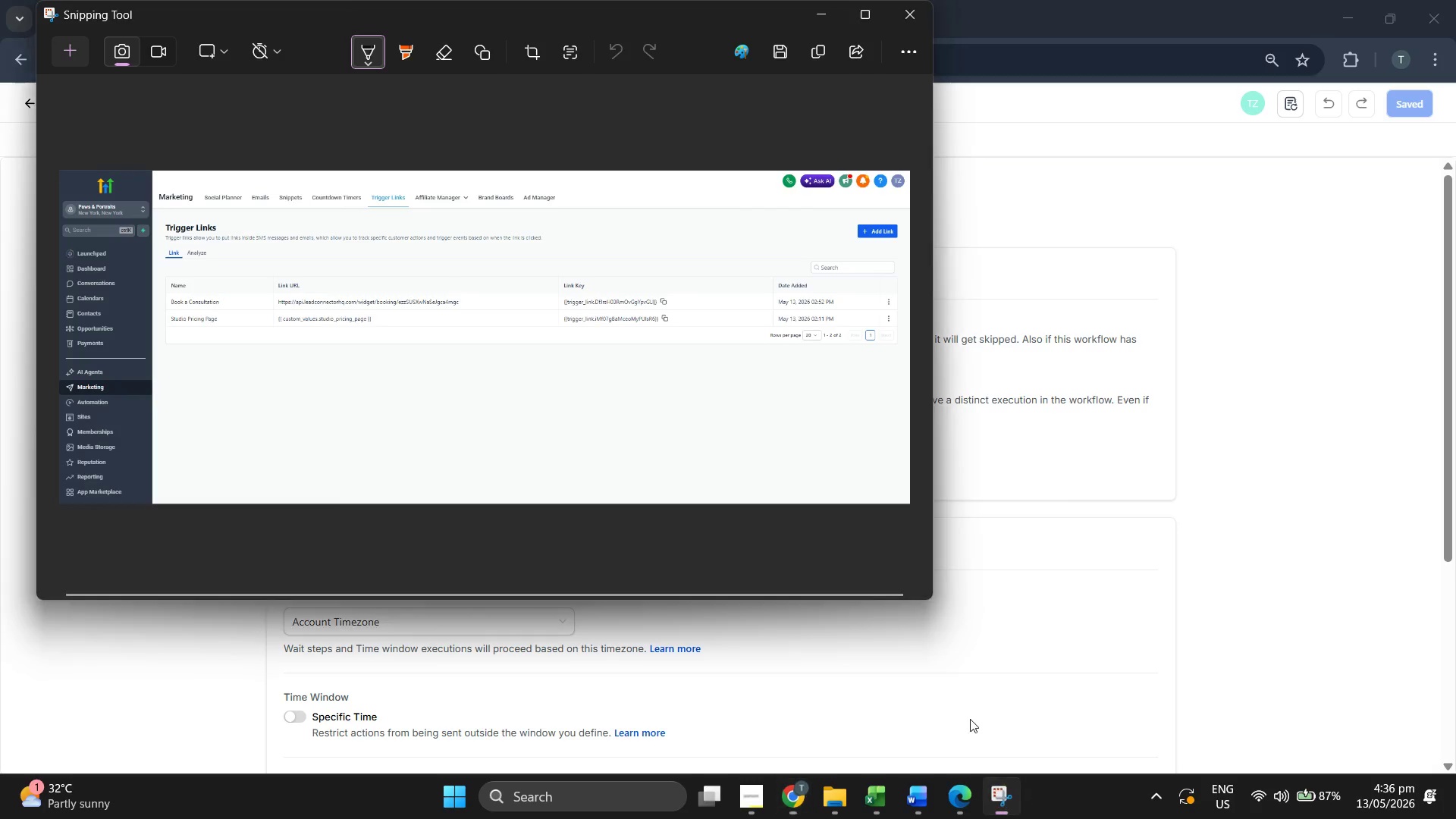 
left_click([78, 54])
 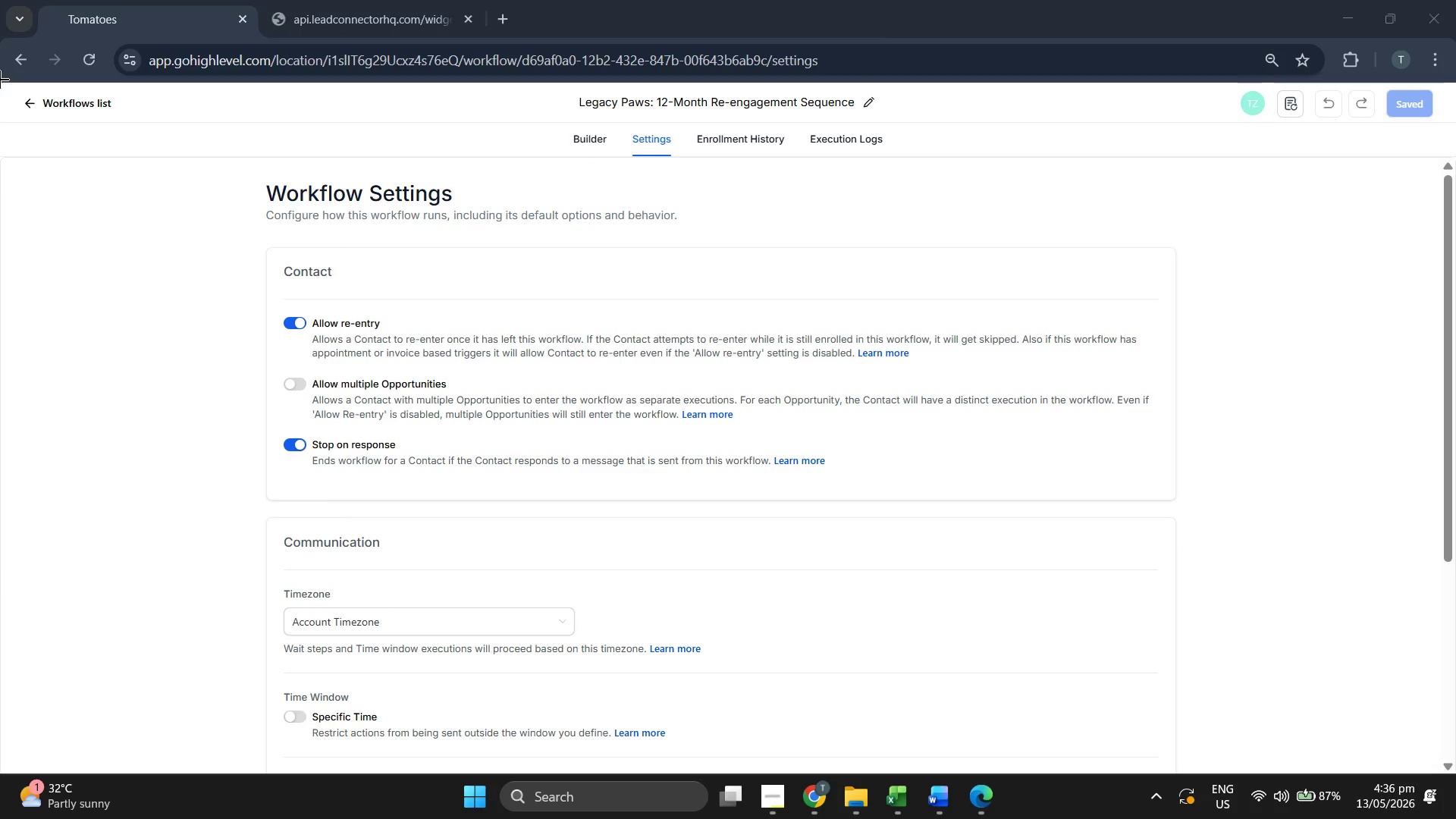 
left_click_drag(start_coordinate=[0, 80], to_coordinate=[1455, 510])
 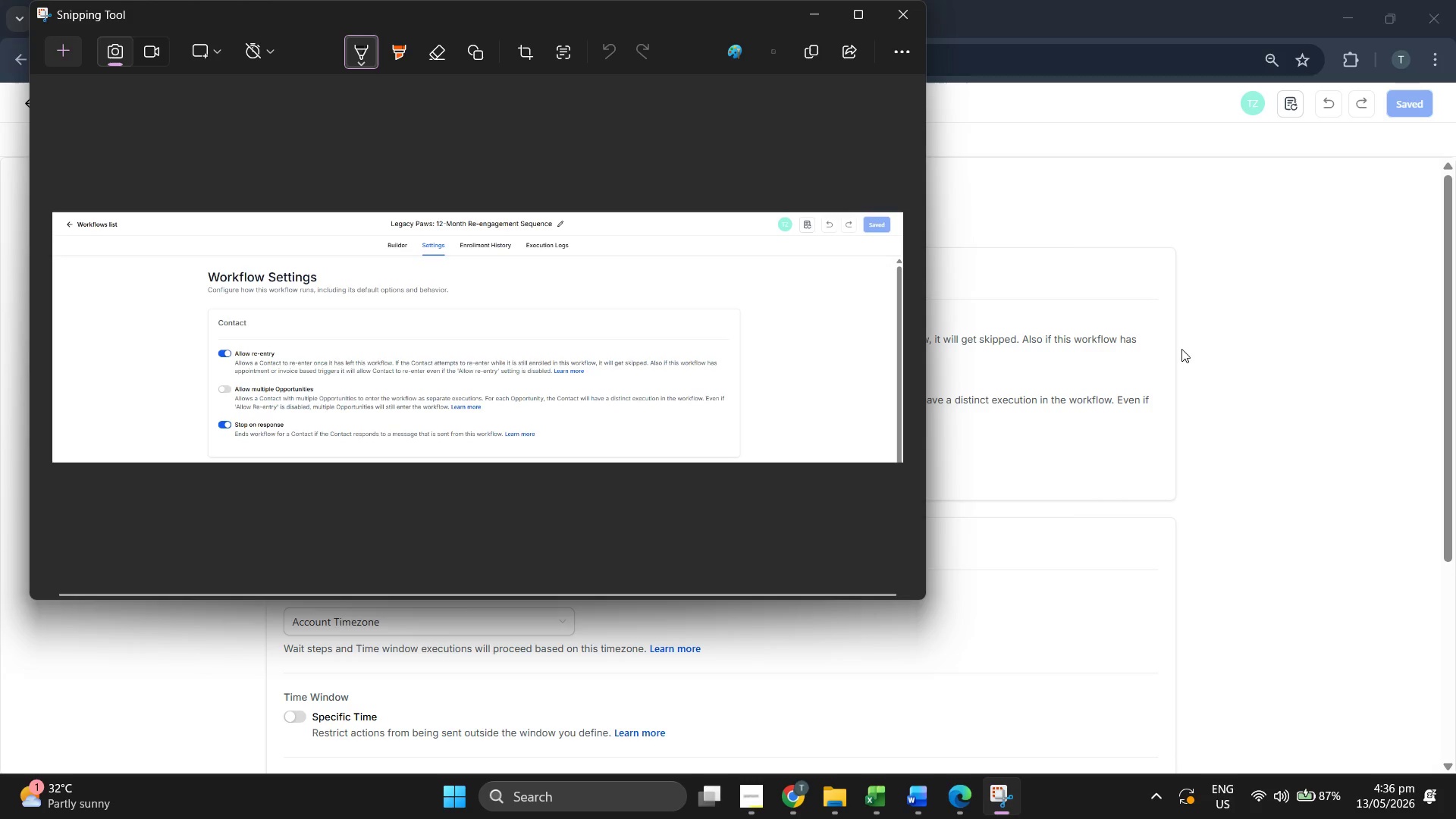 
left_click([1291, 295])
 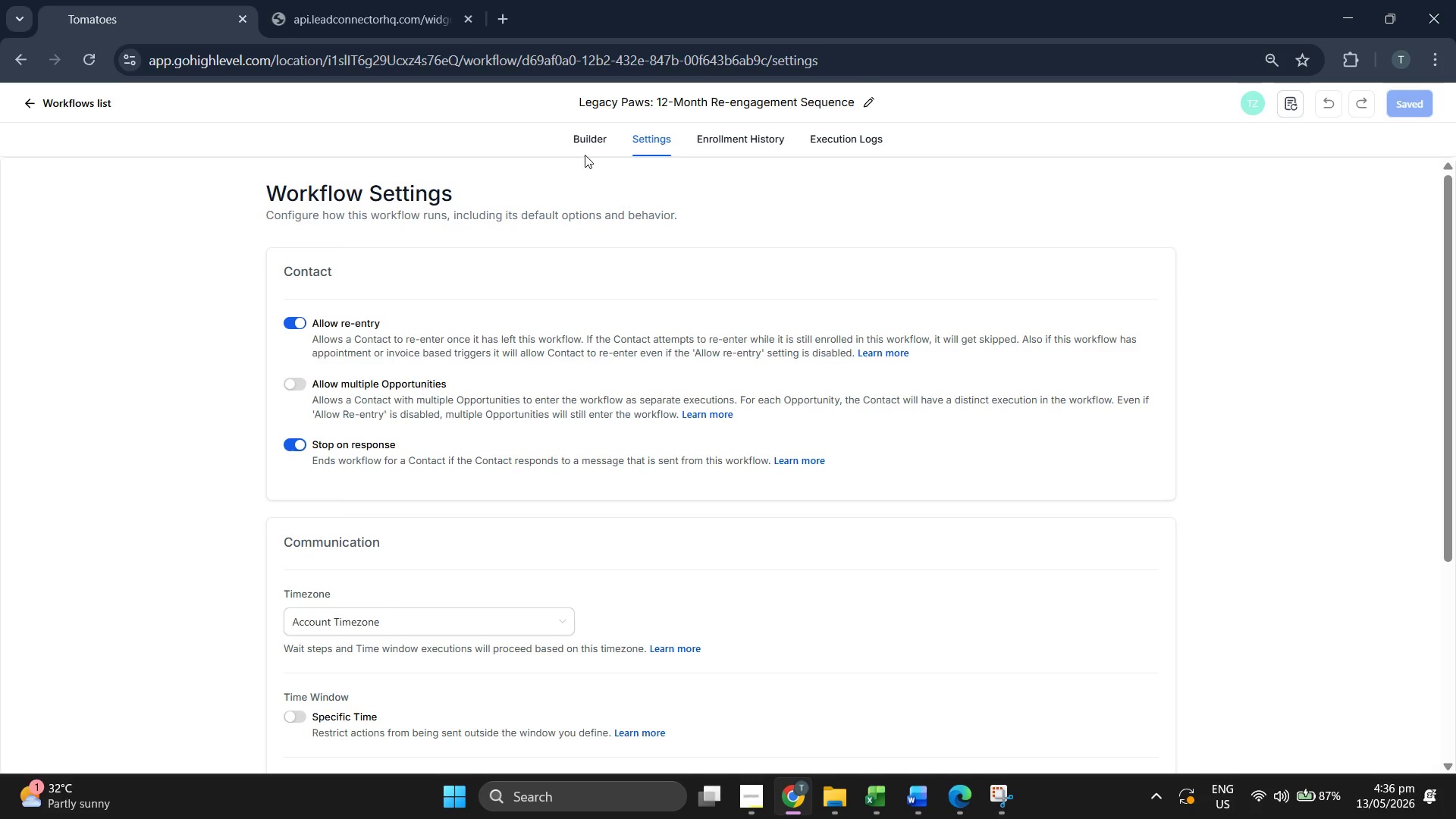 
left_click([583, 146])
 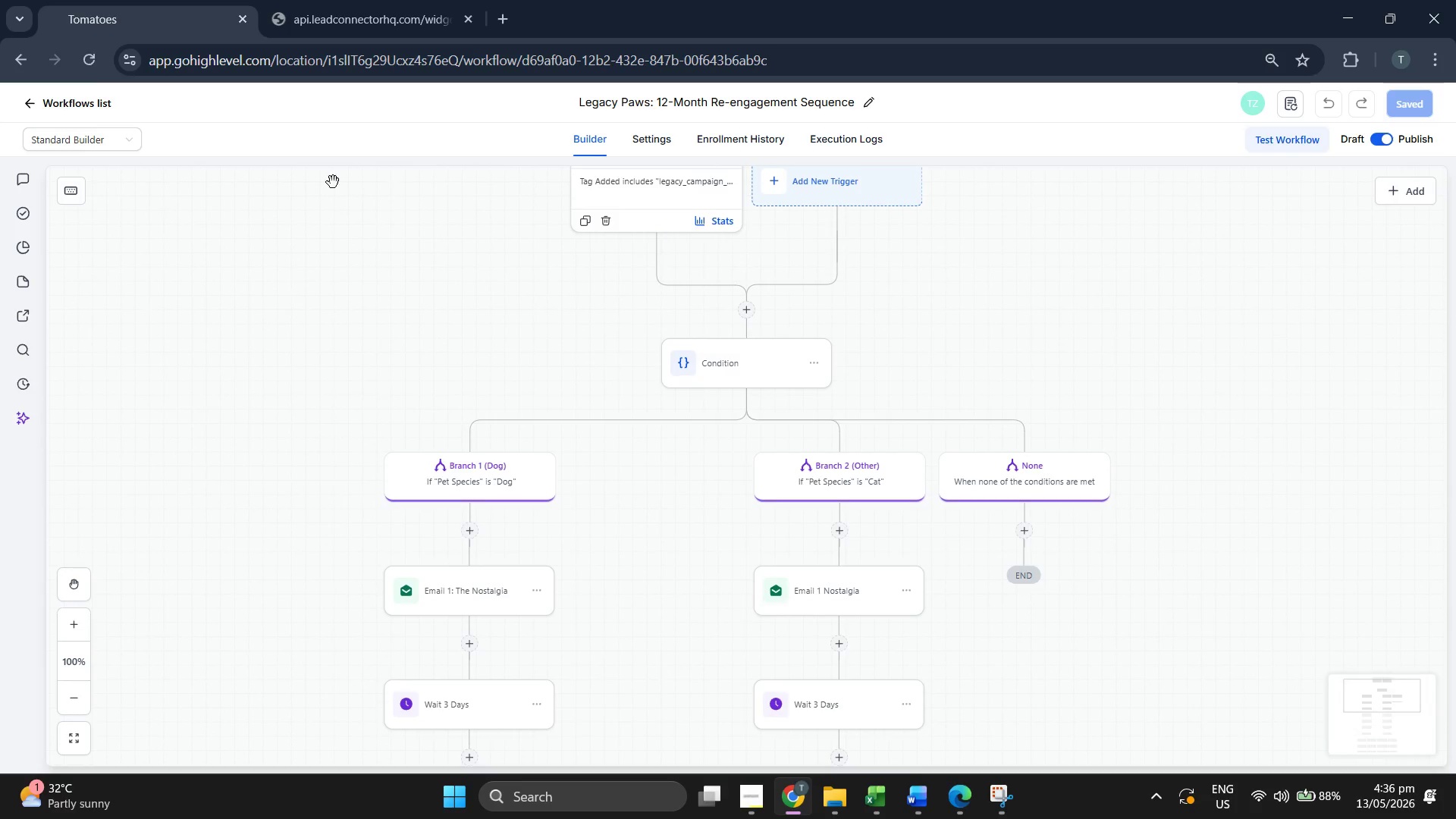 
left_click([69, 99])
 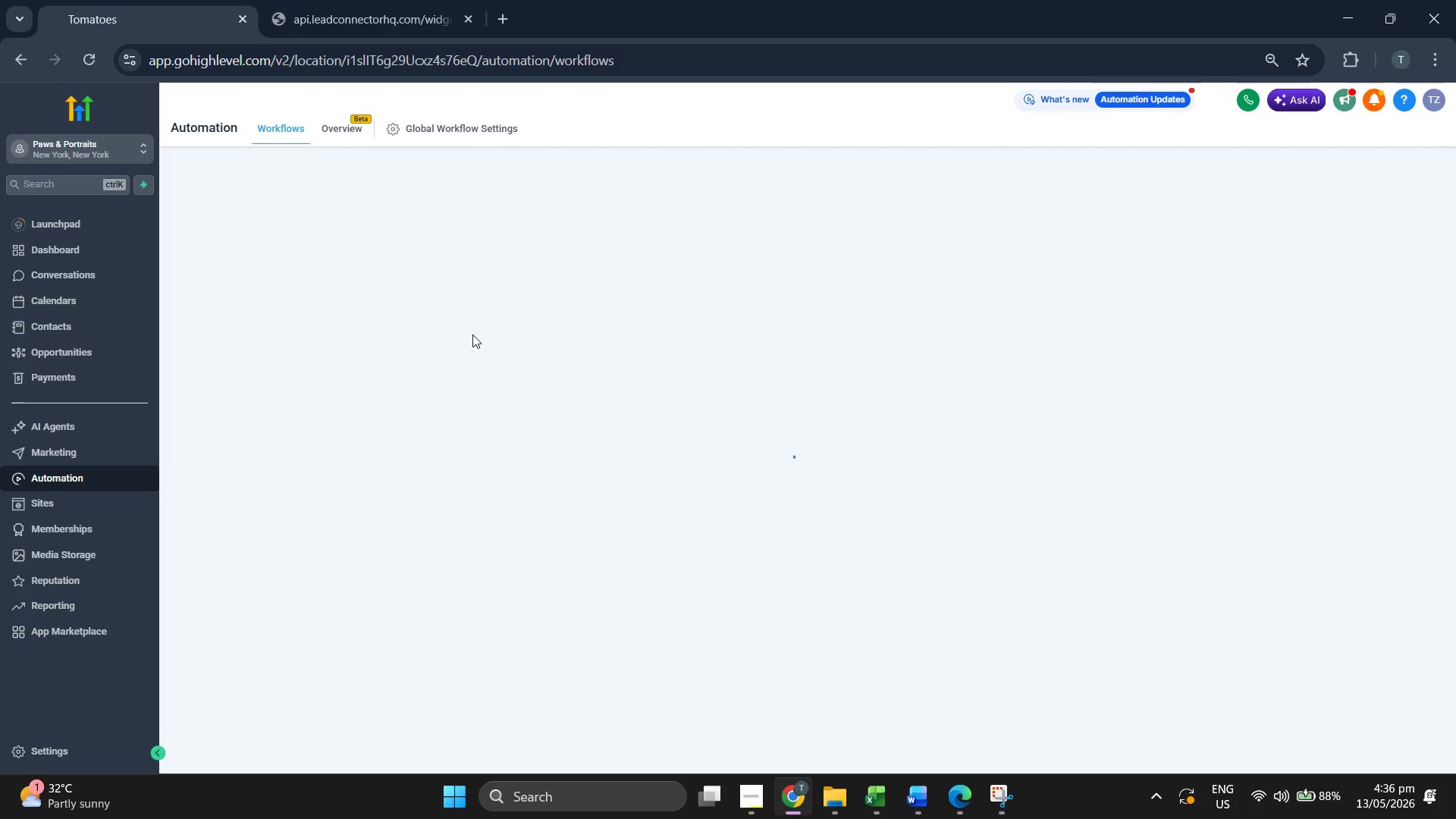 
wait(8.92)
 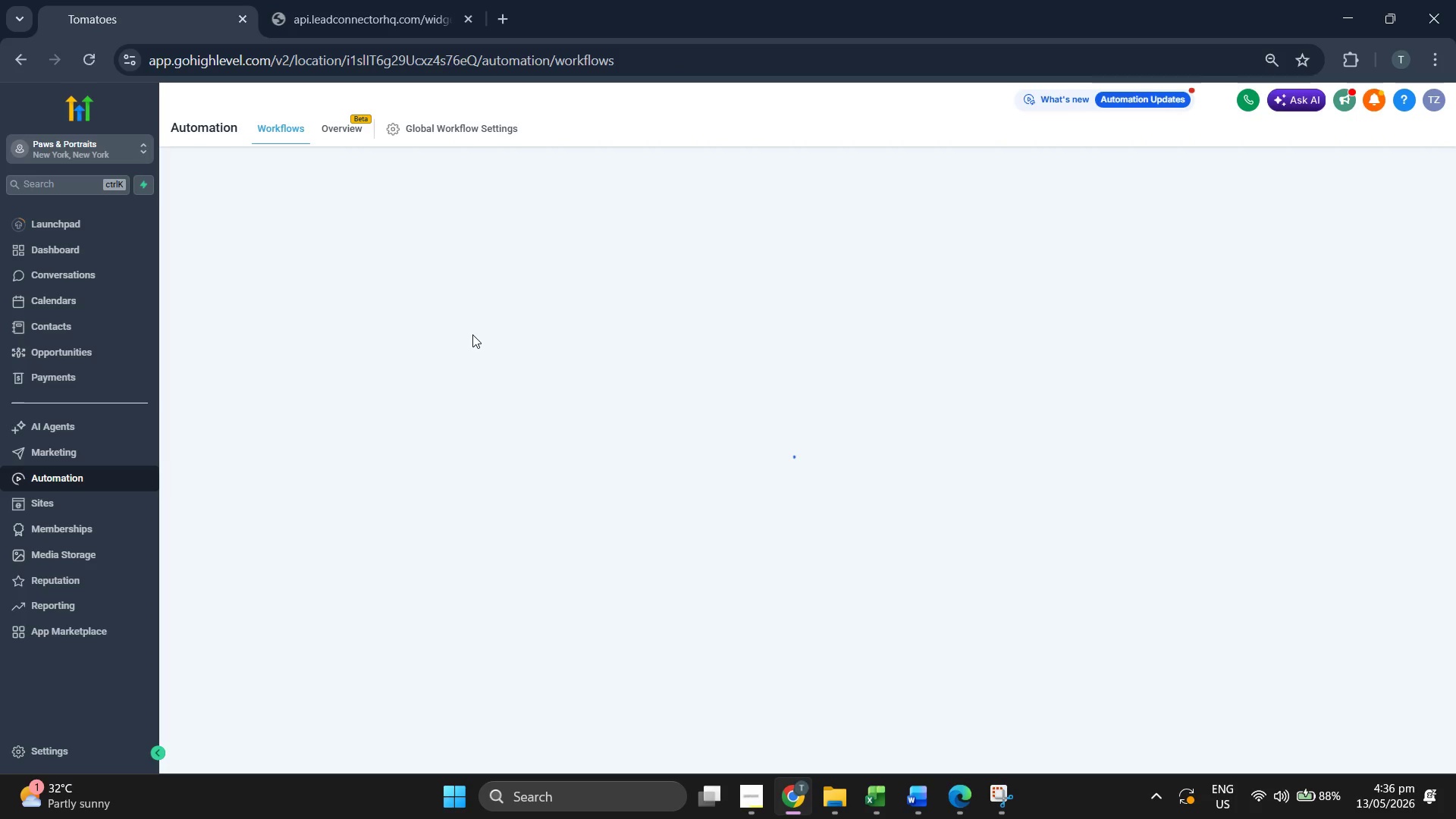 
left_click([925, 784])
 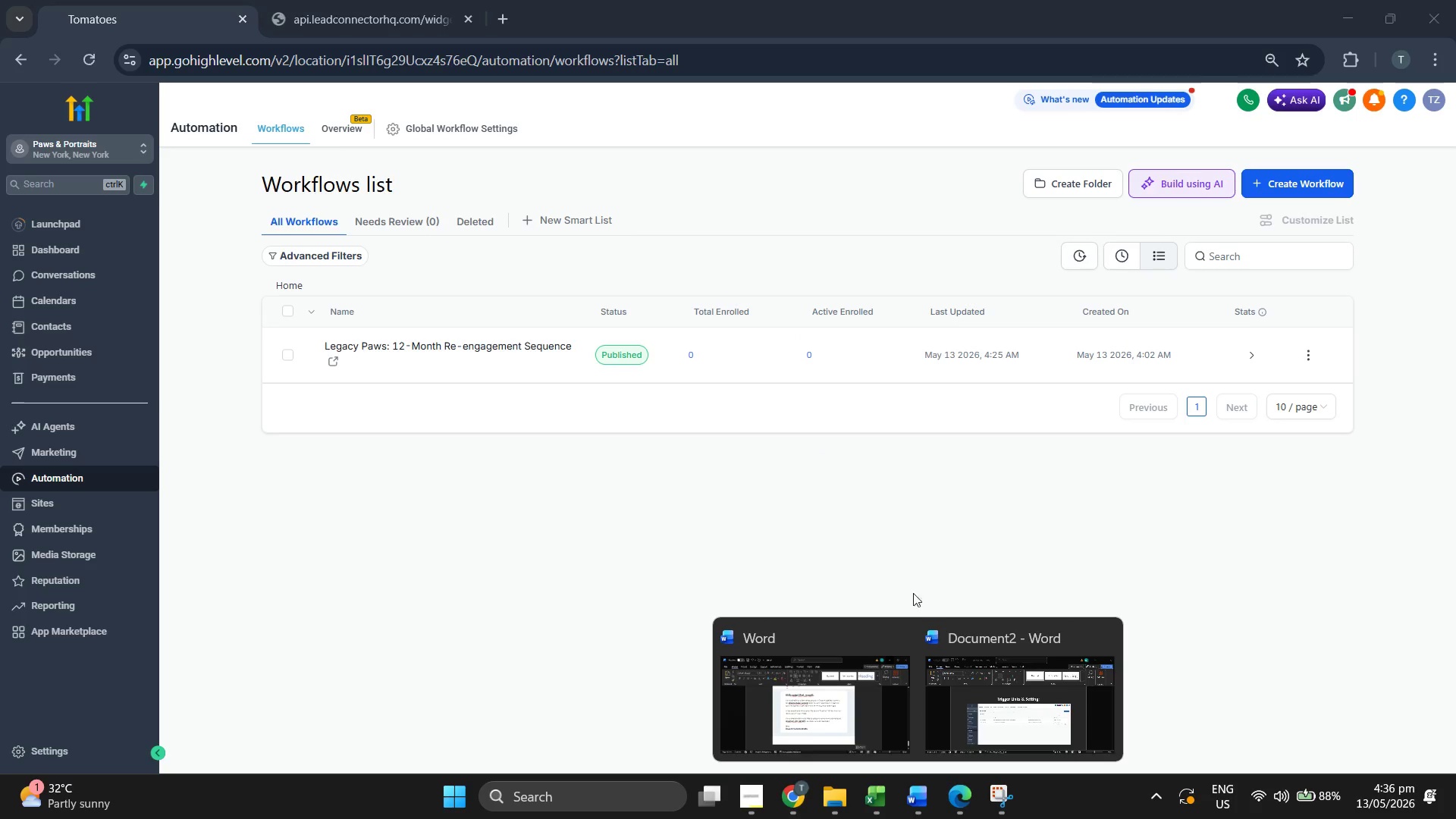 
left_click([992, 676])
 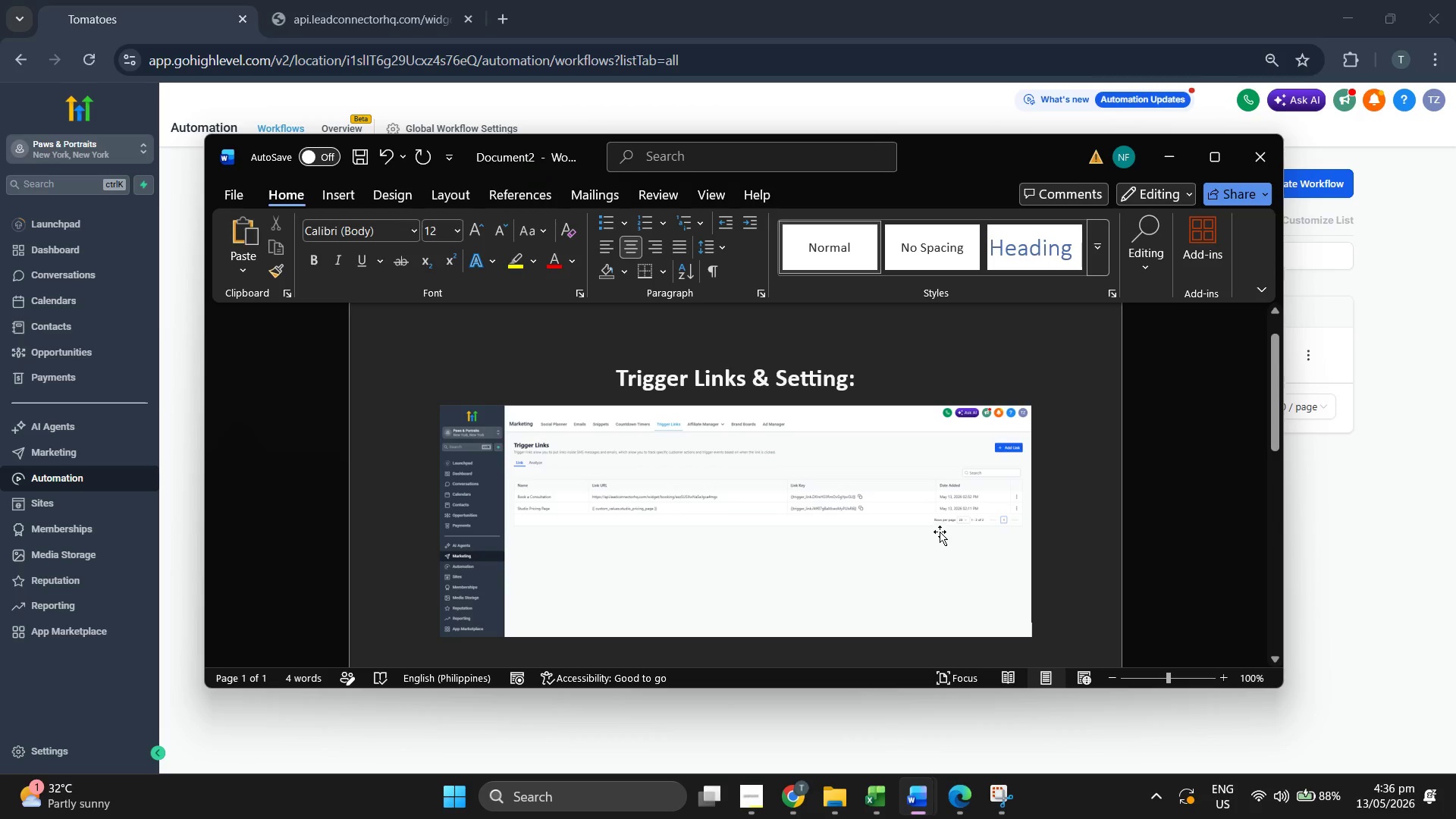 
scroll: coordinate [941, 514], scroll_direction: down, amount: 3.0
 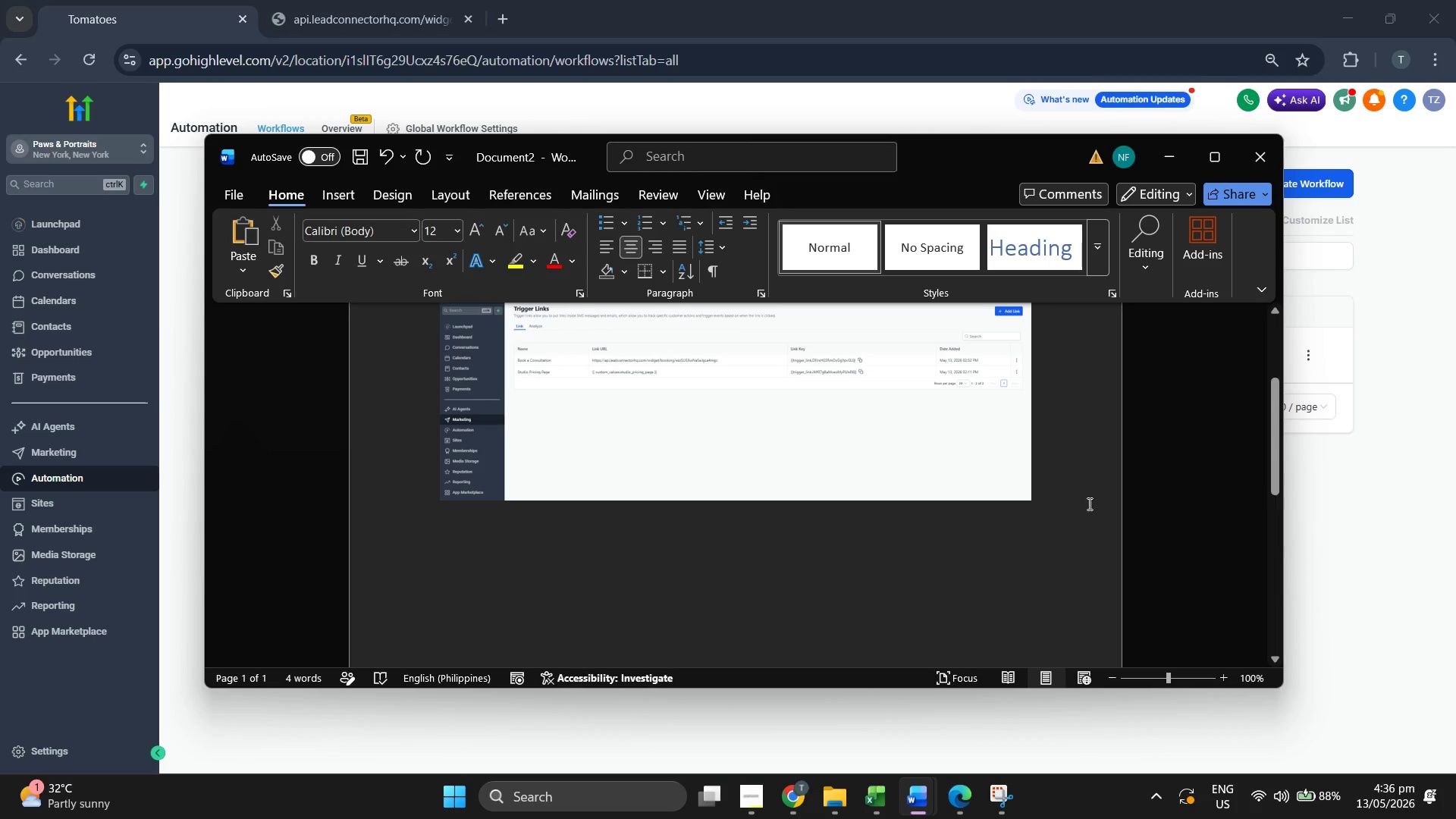 
key(Enter)
 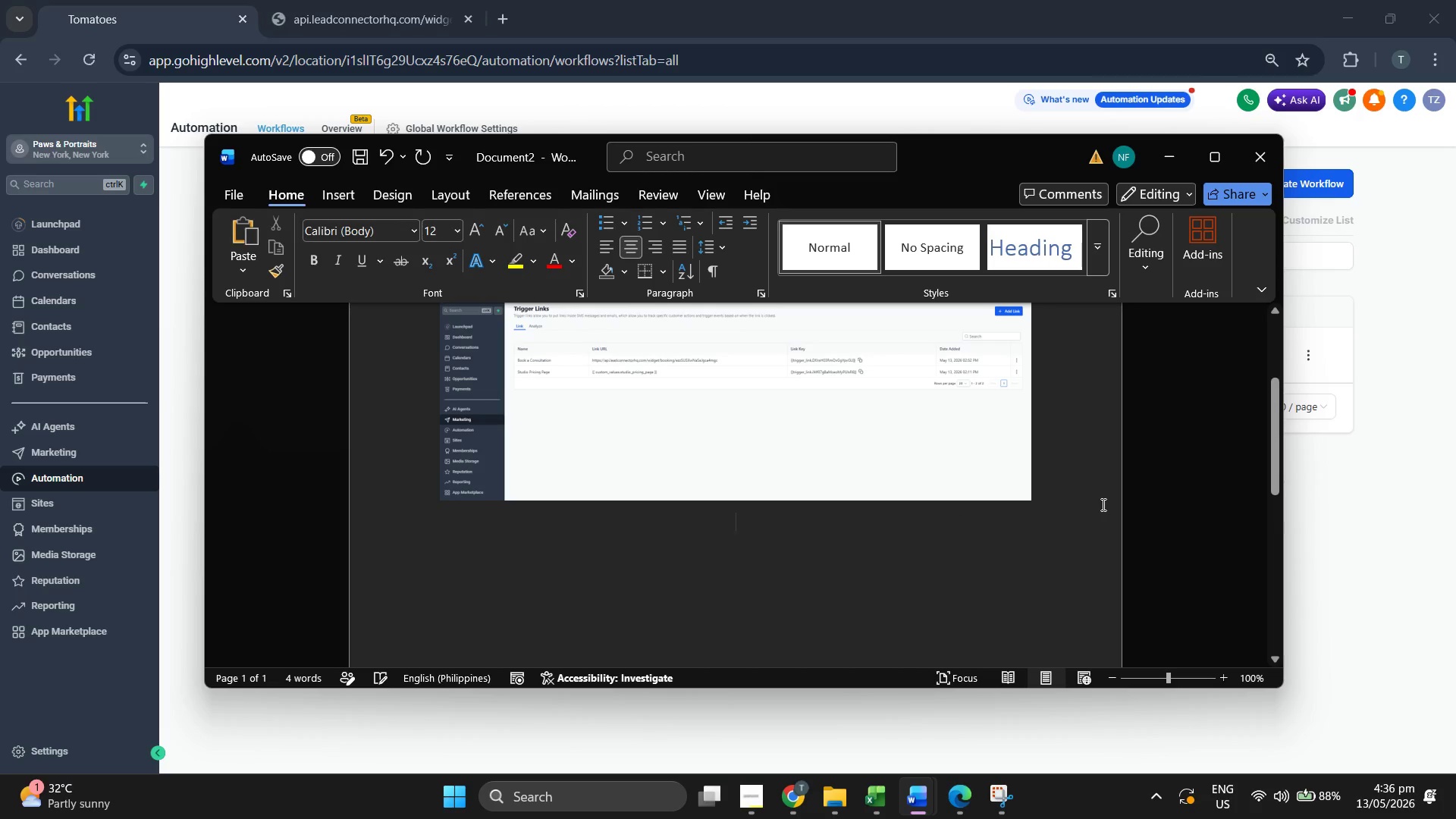 
key(Control+ControlLeft)
 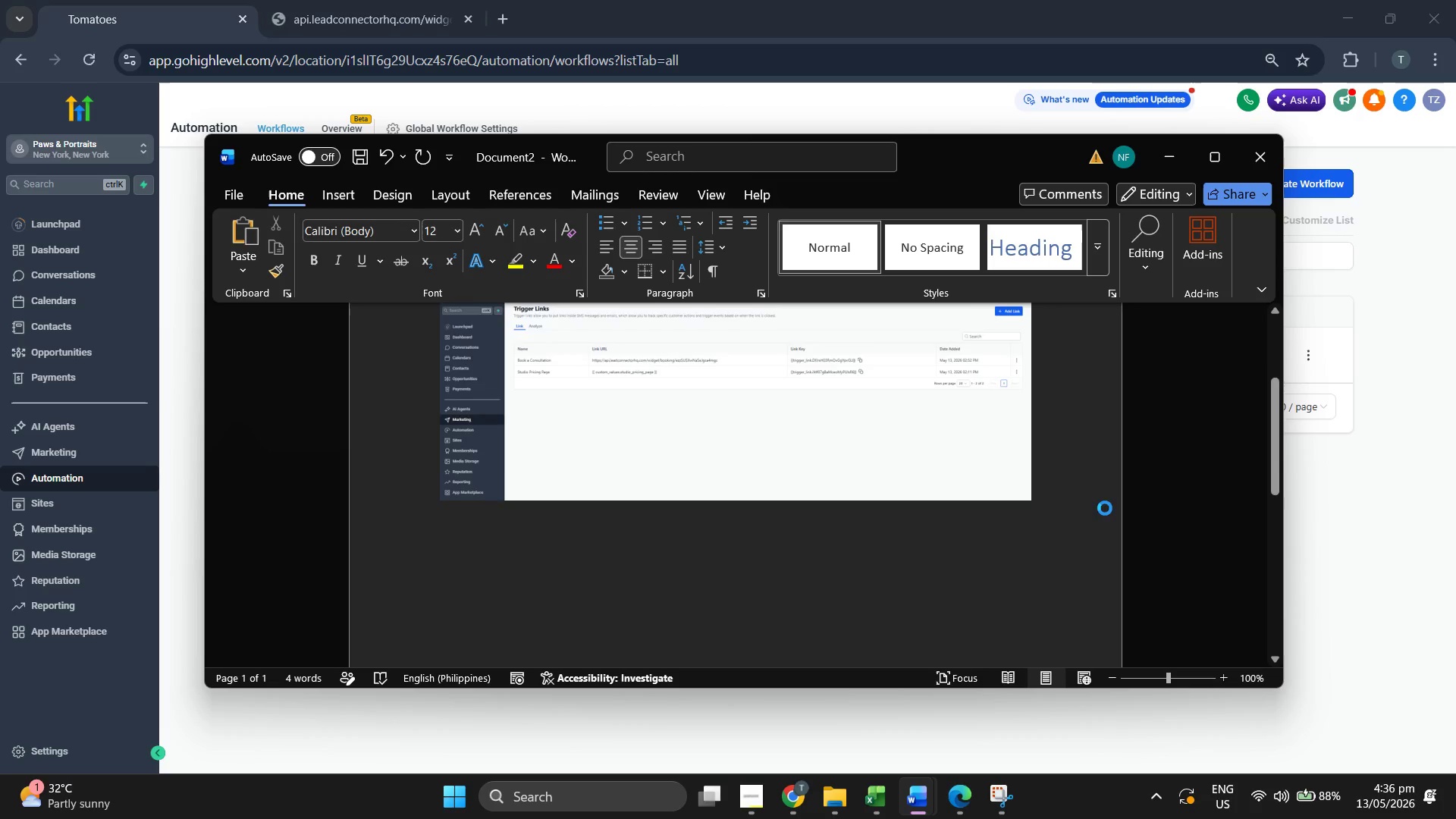 
key(Control+V)
 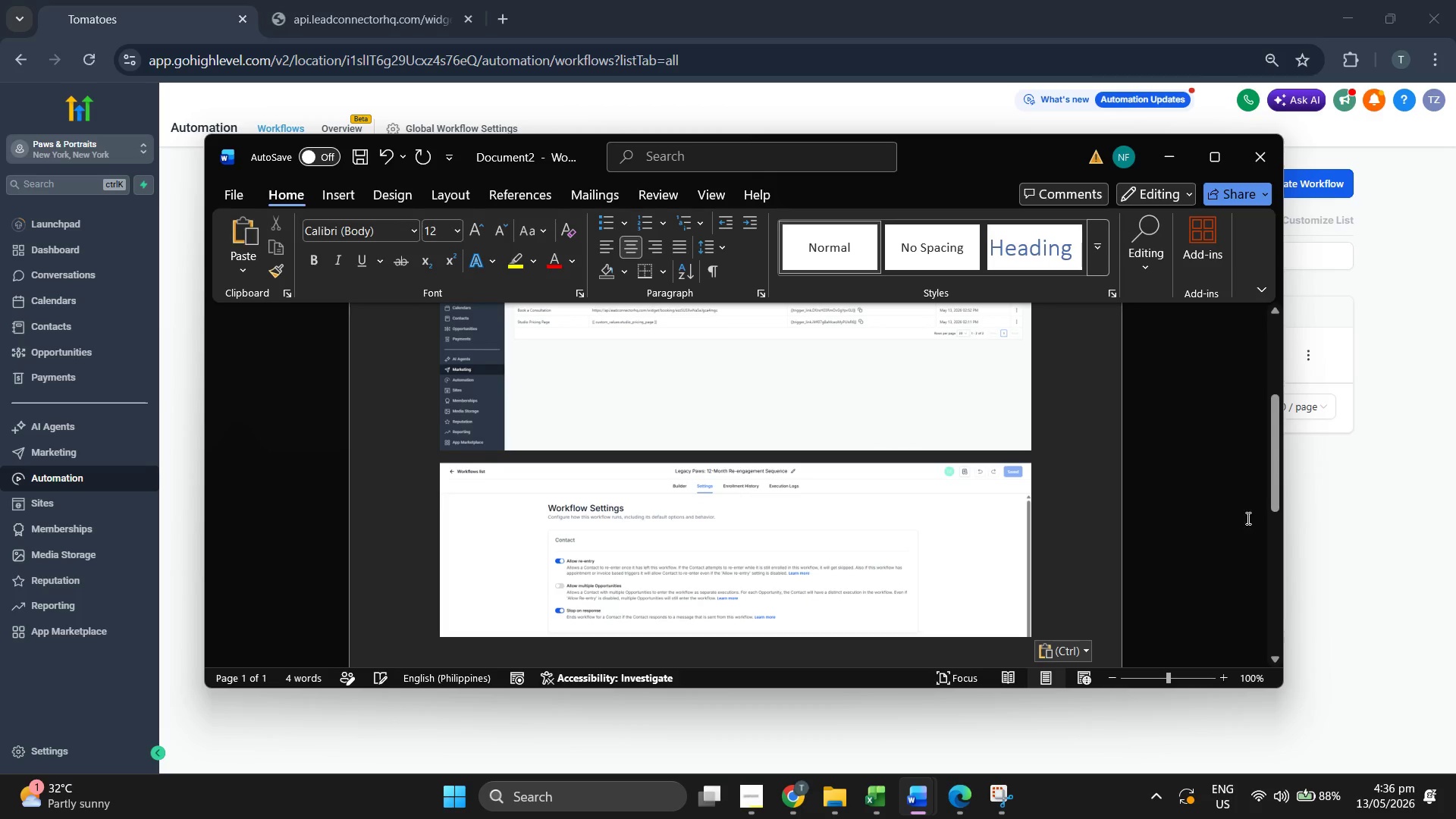 
left_click([1394, 517])